 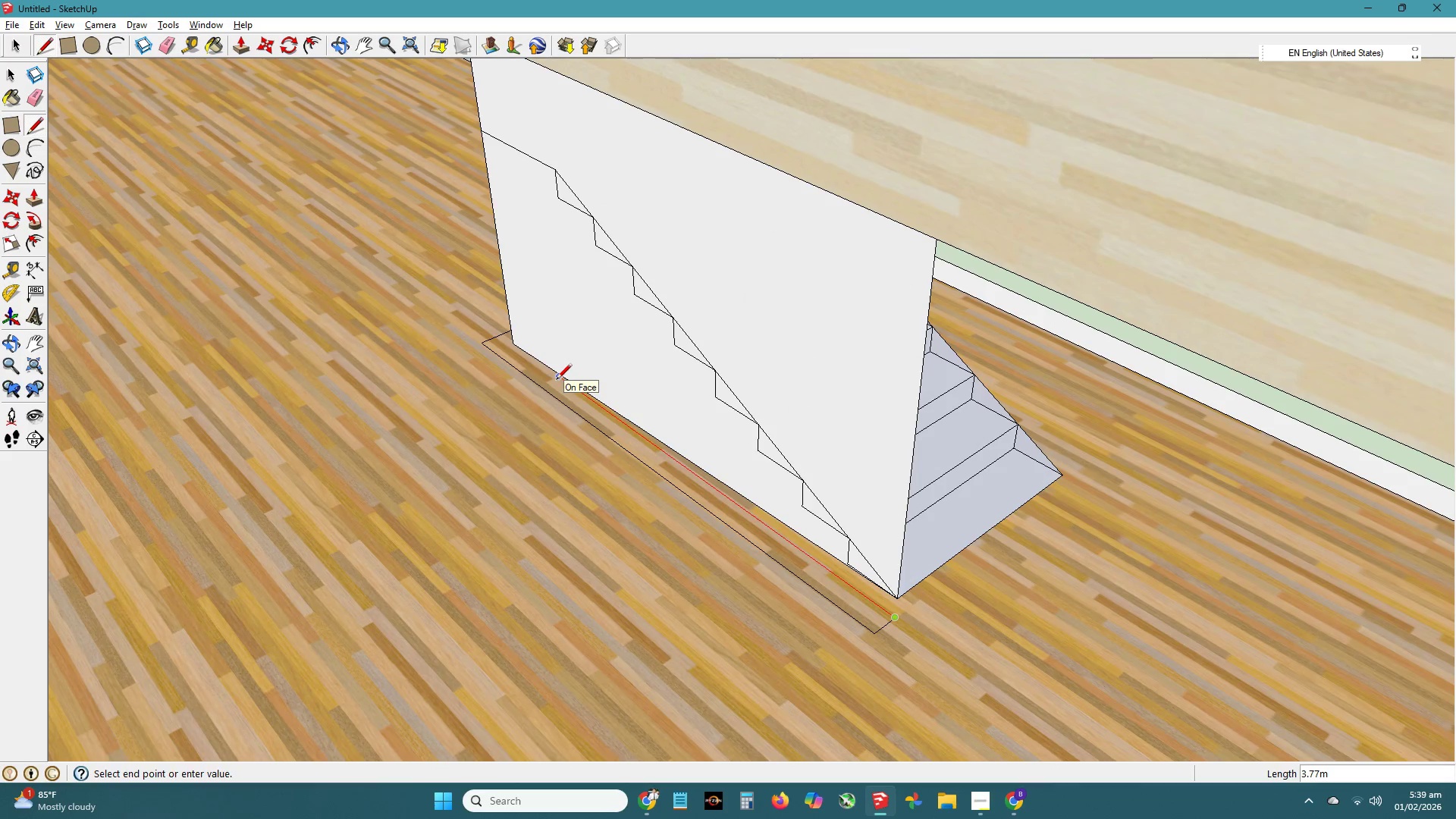 
left_click([510, 344])
 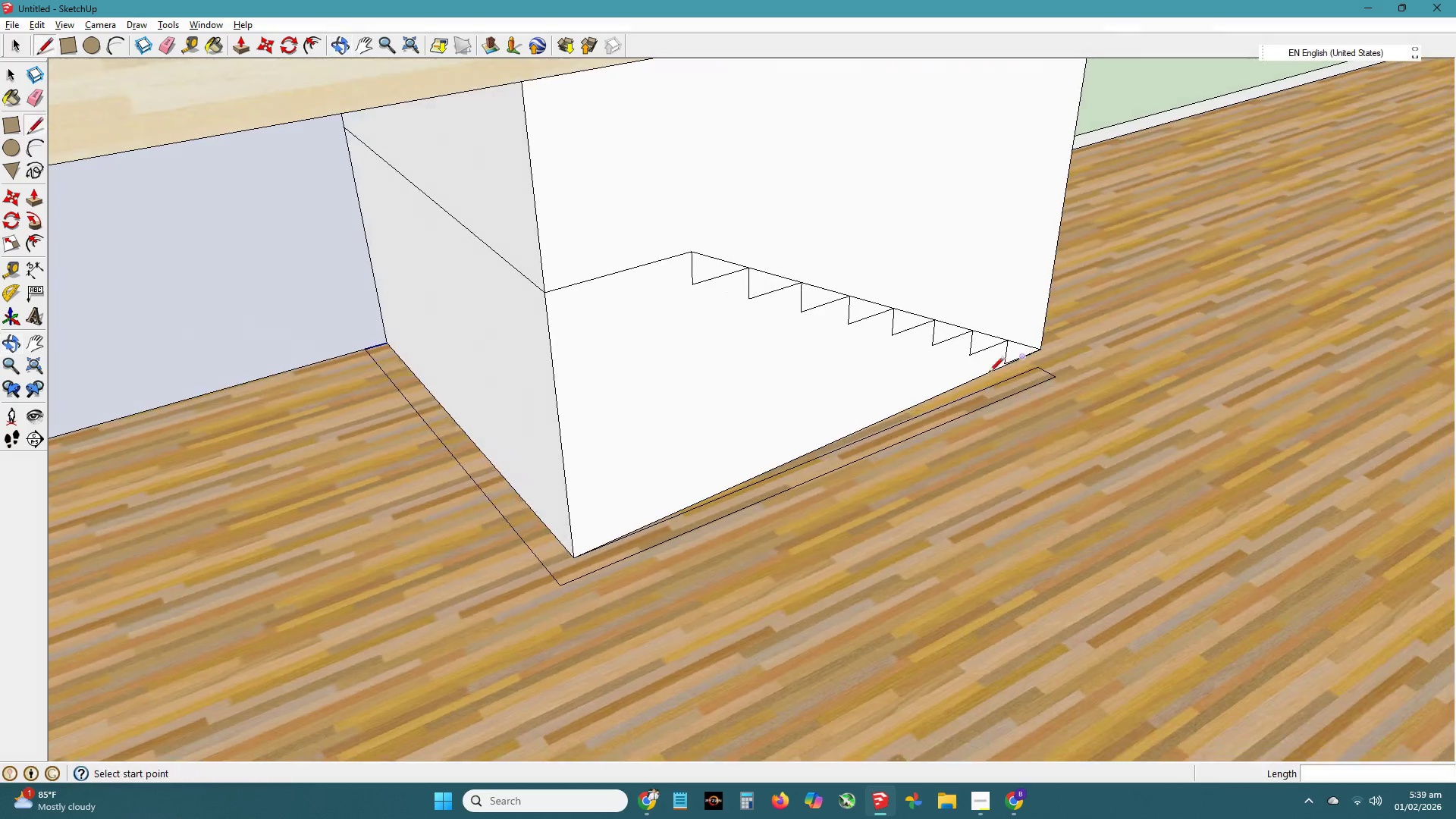 
scroll: coordinate [574, 475], scroll_direction: up, amount: 1.0
 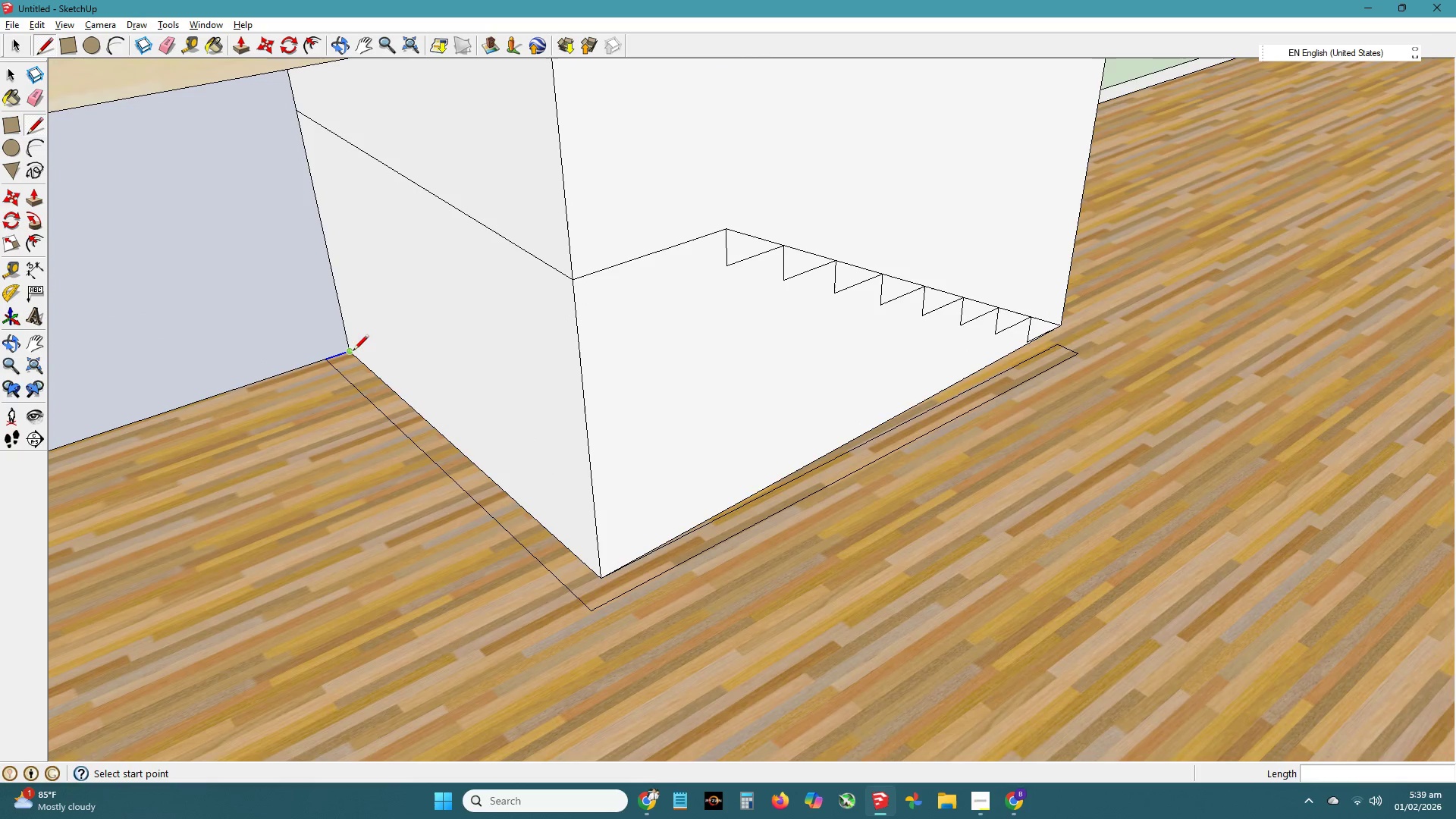 
left_click([353, 351])
 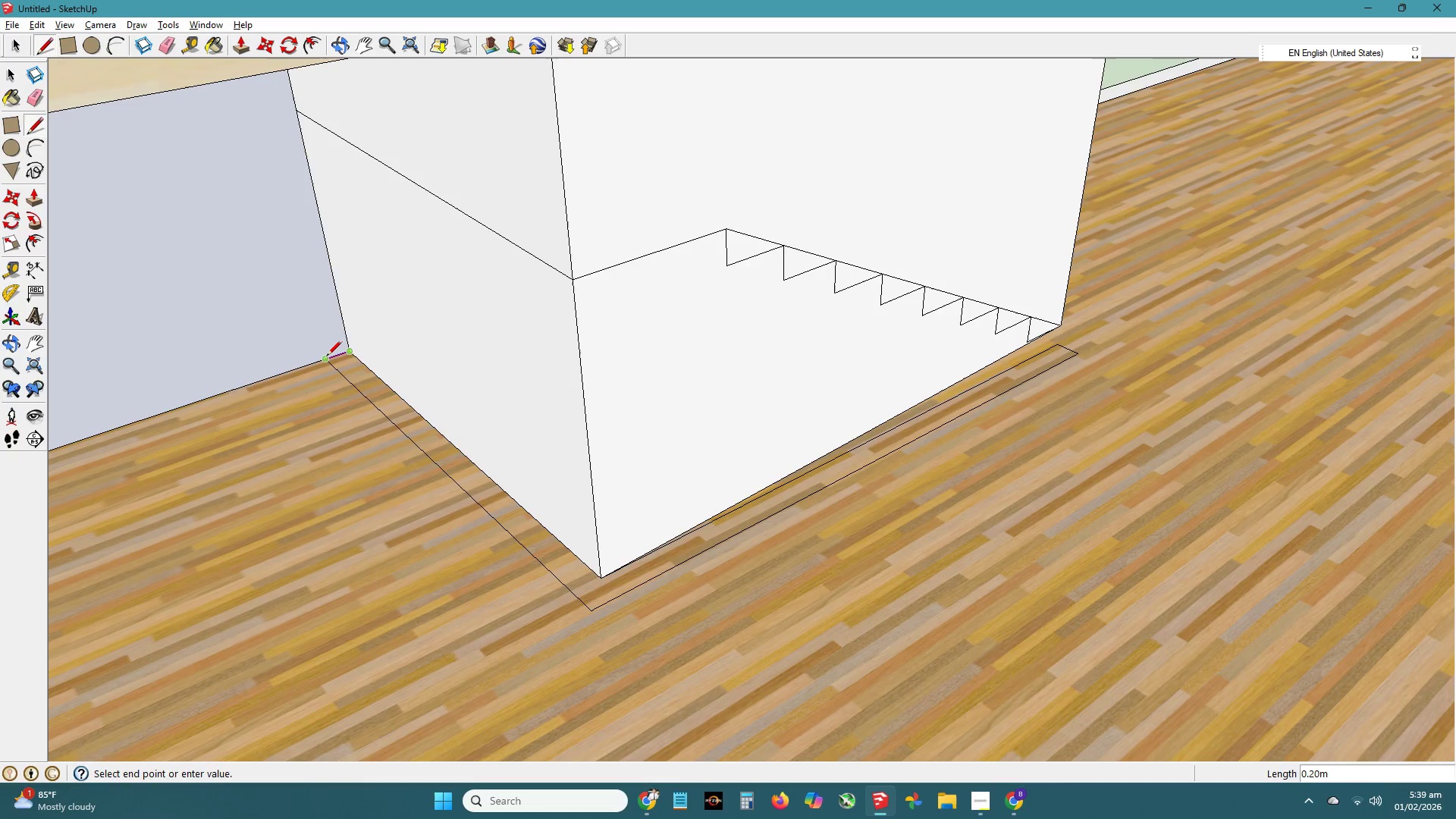 
left_click([326, 356])
 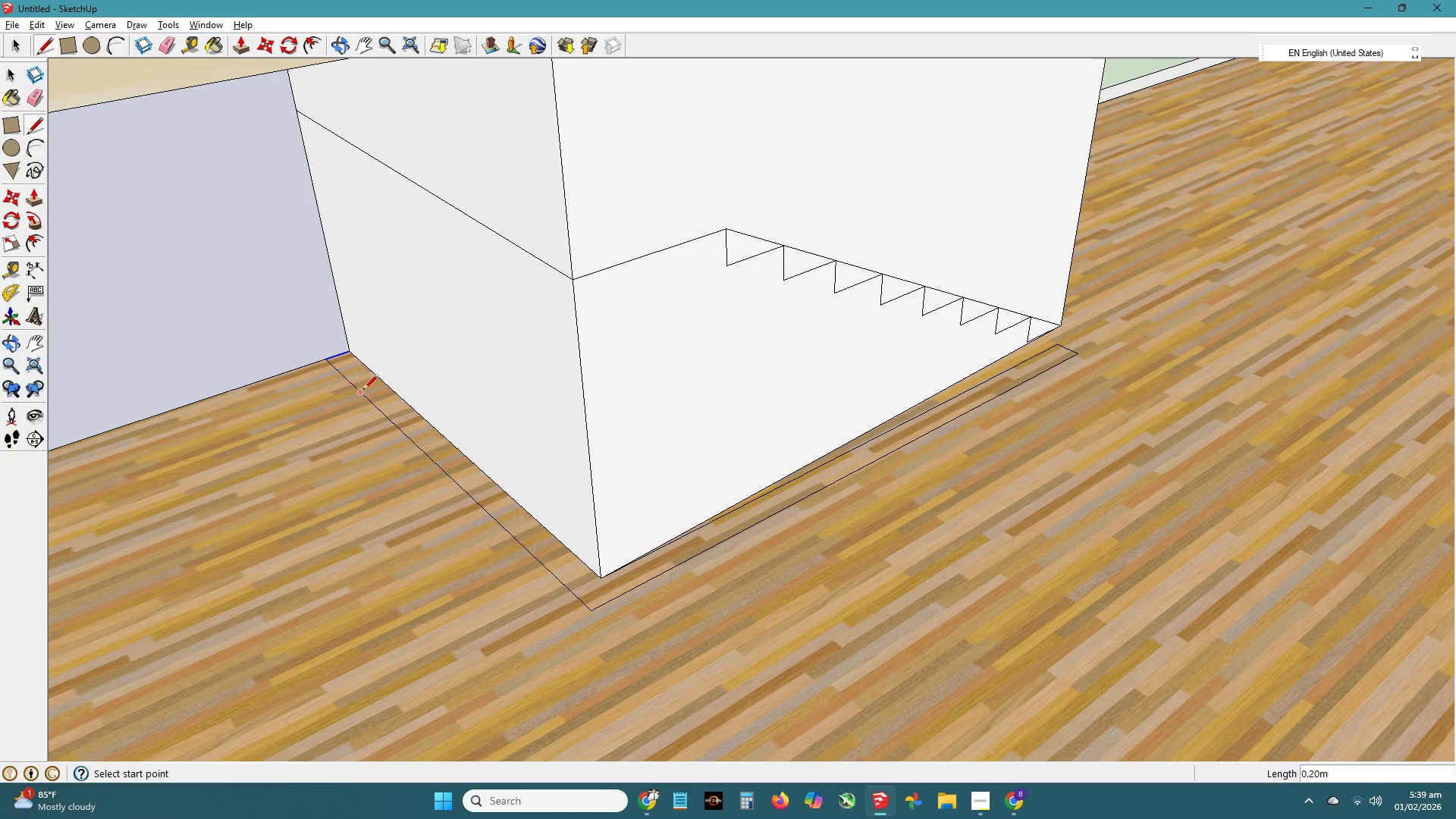 
key(Space)
 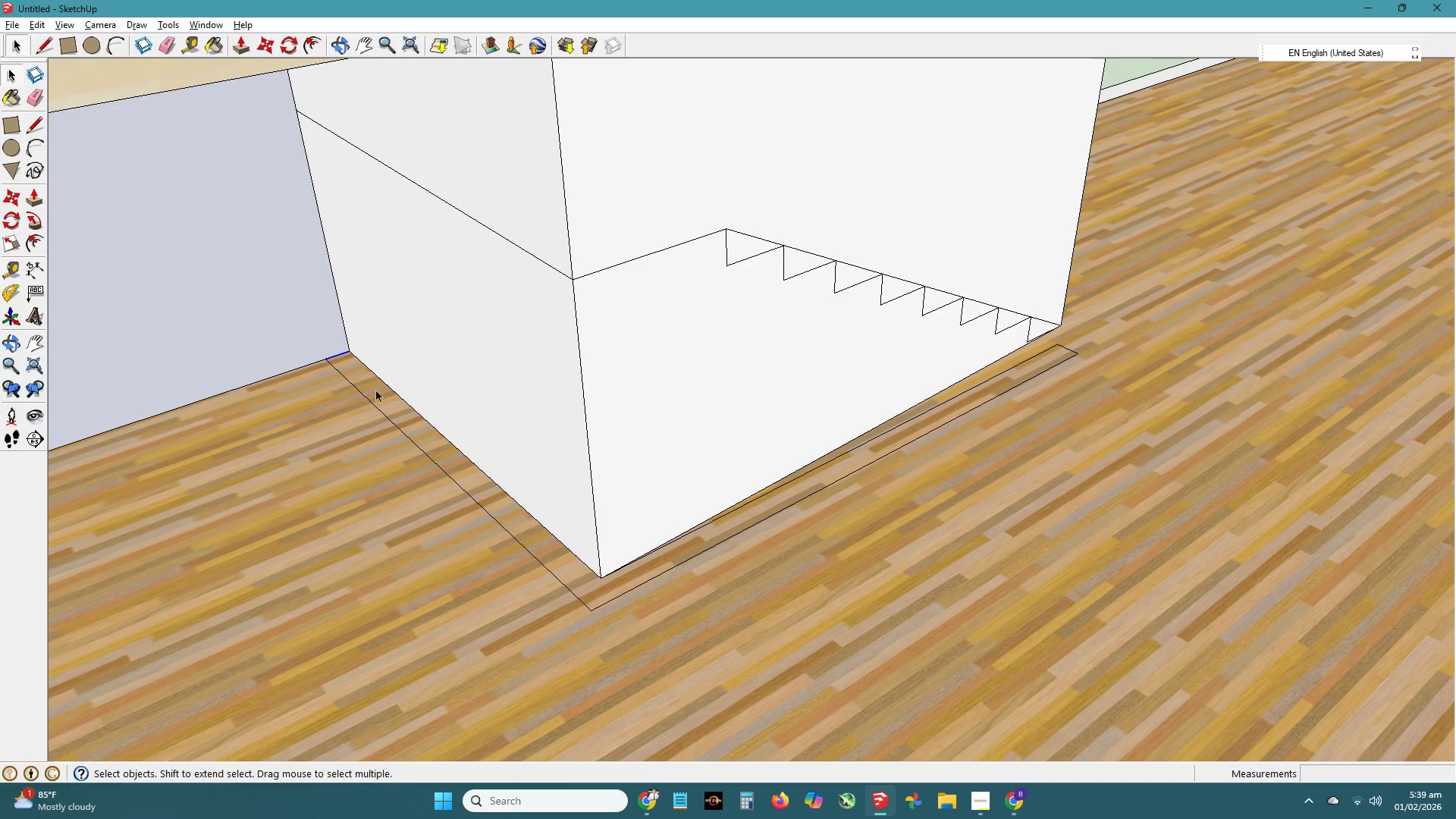 
left_click([378, 391])
 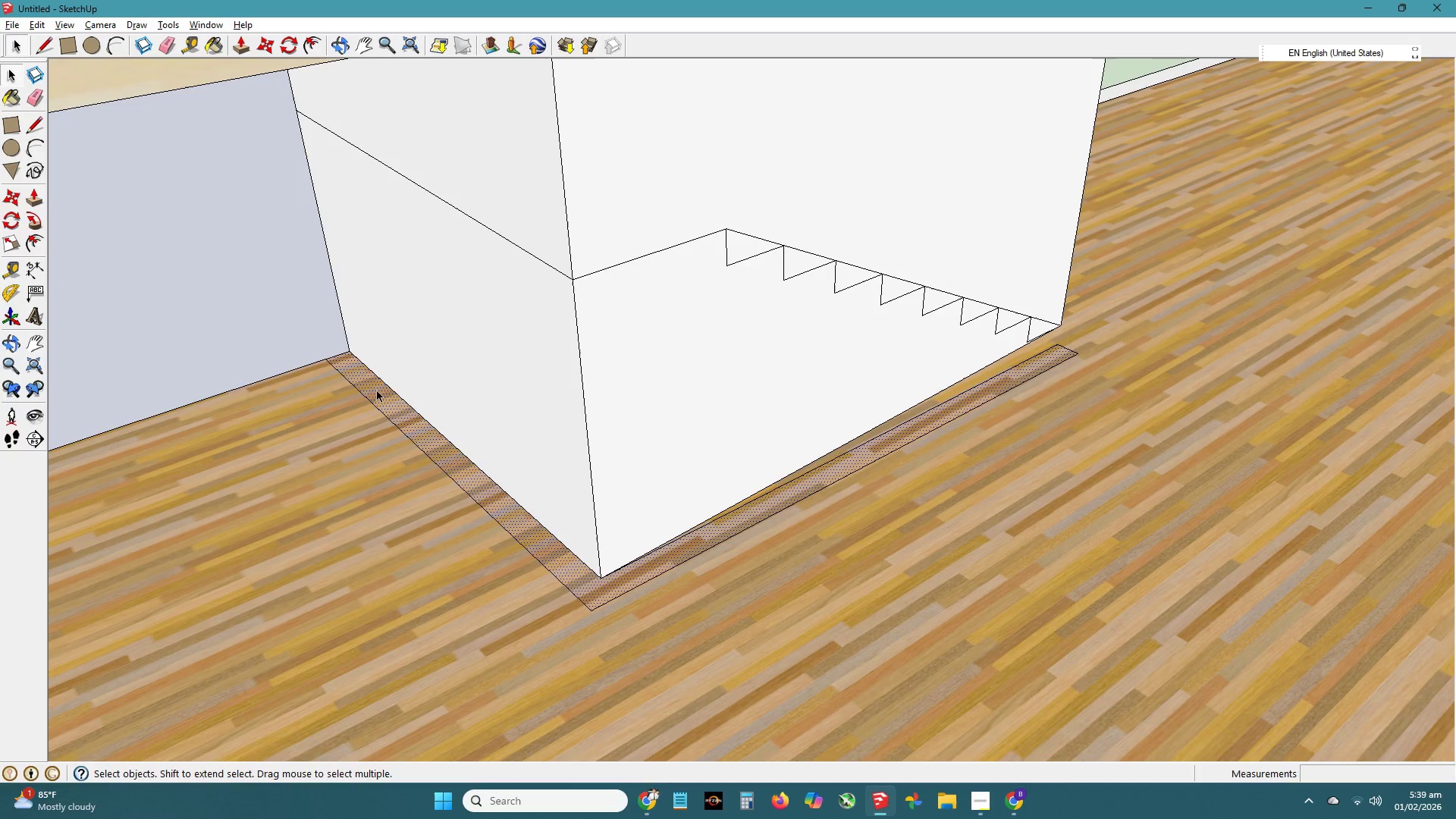 
key(P)
 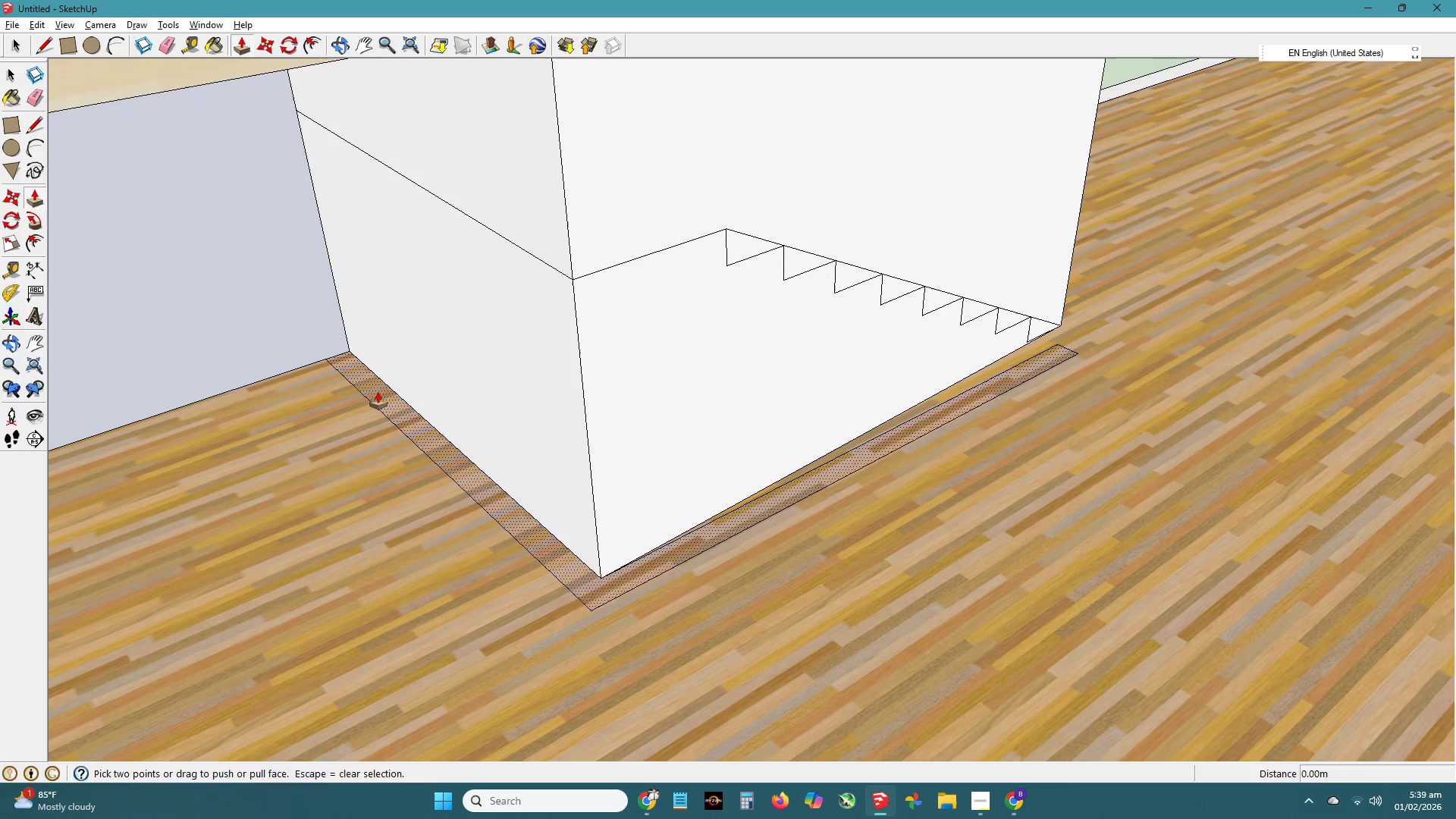 
left_click([378, 391])
 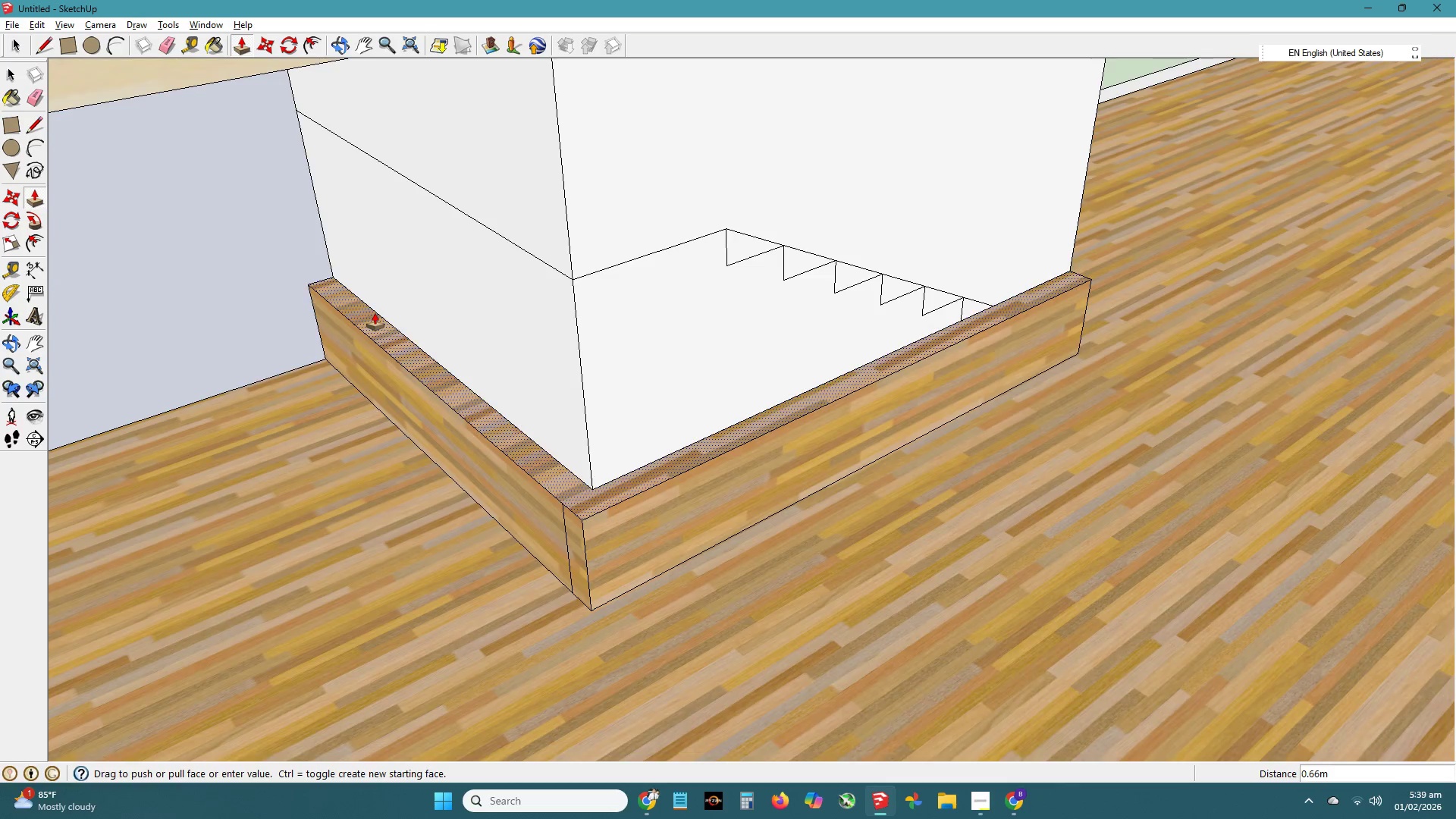 
scroll: coordinate [397, 290], scroll_direction: down, amount: 9.0
 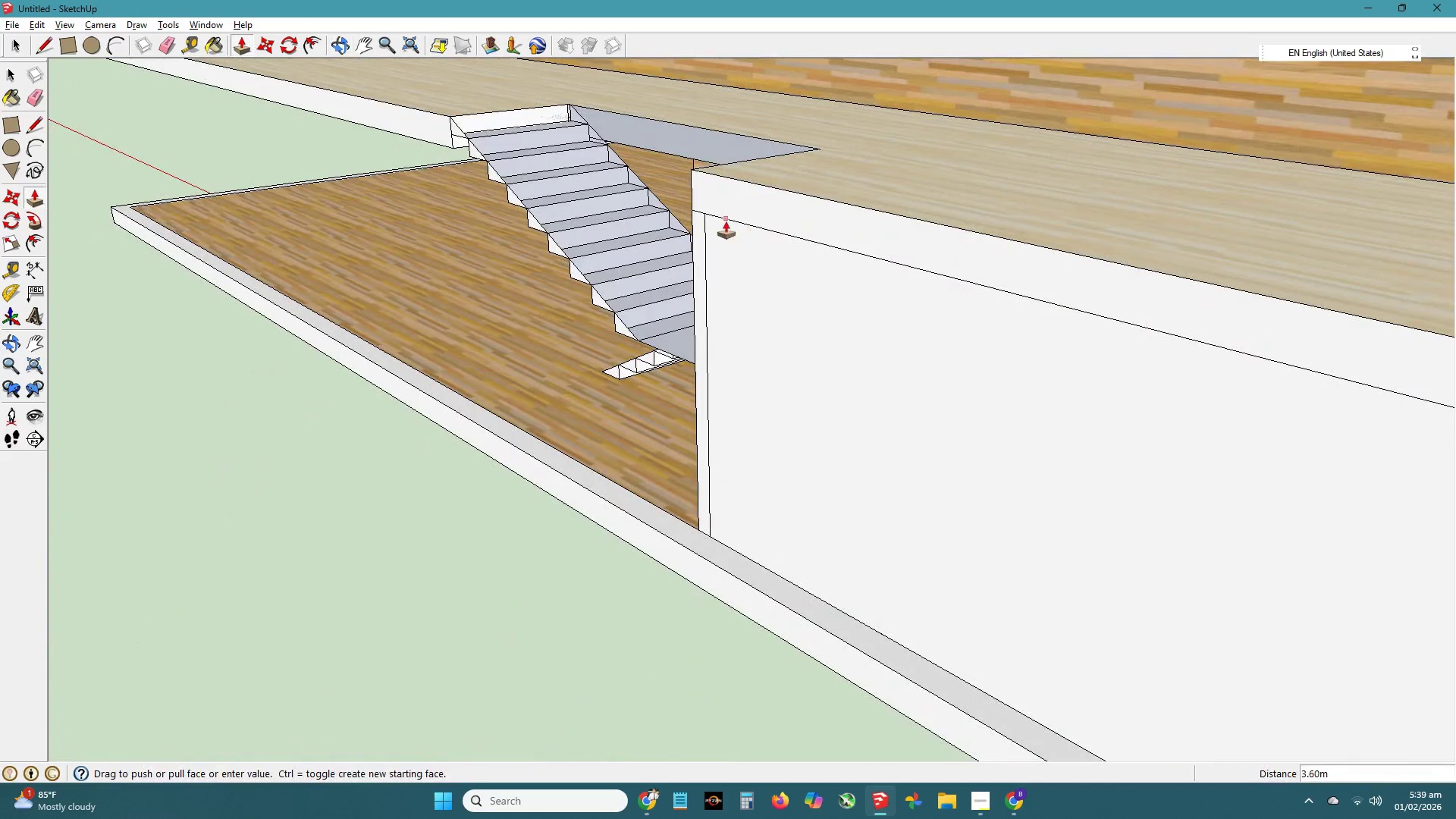 
left_click([695, 212])
 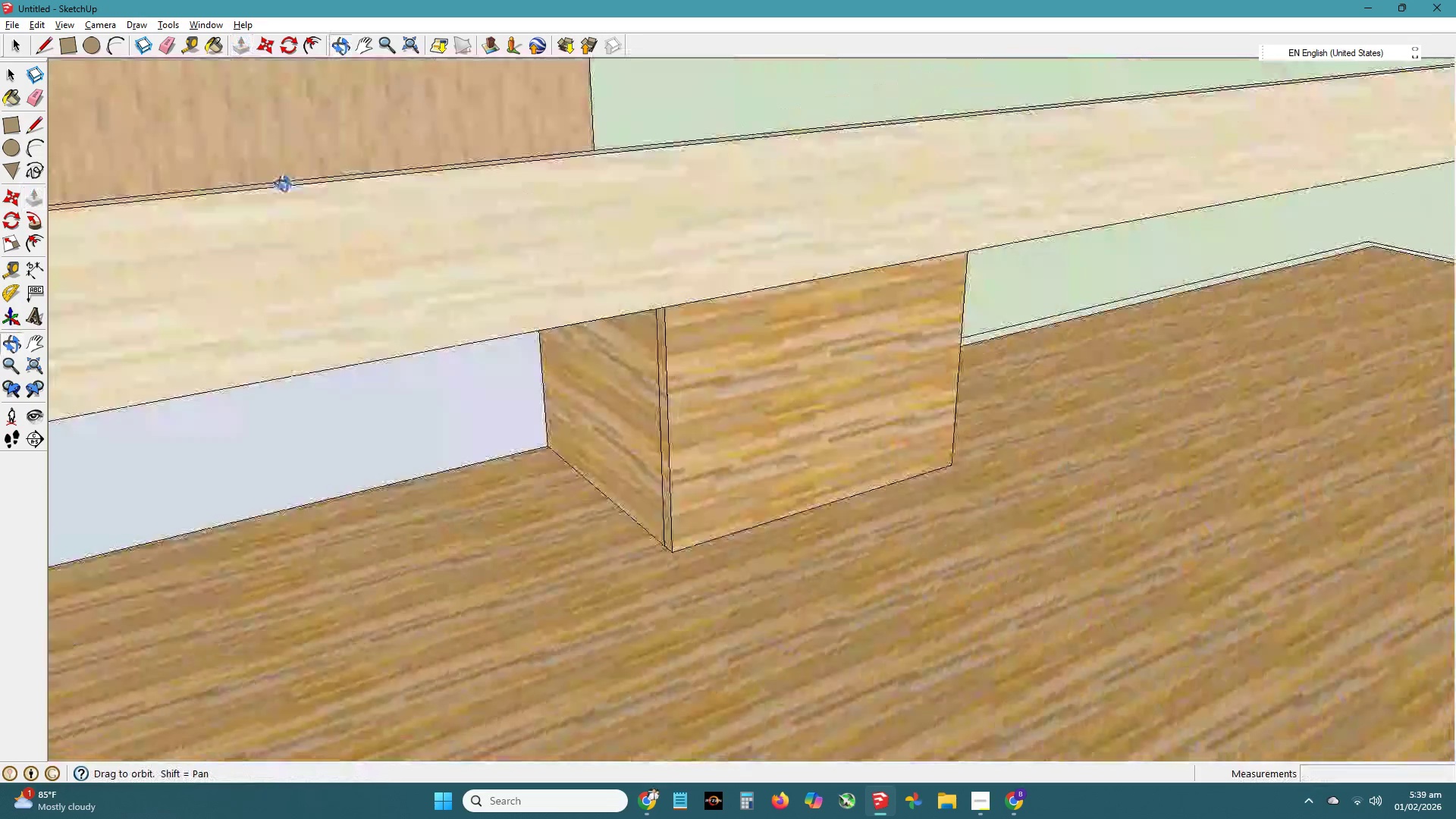 
key(H)
 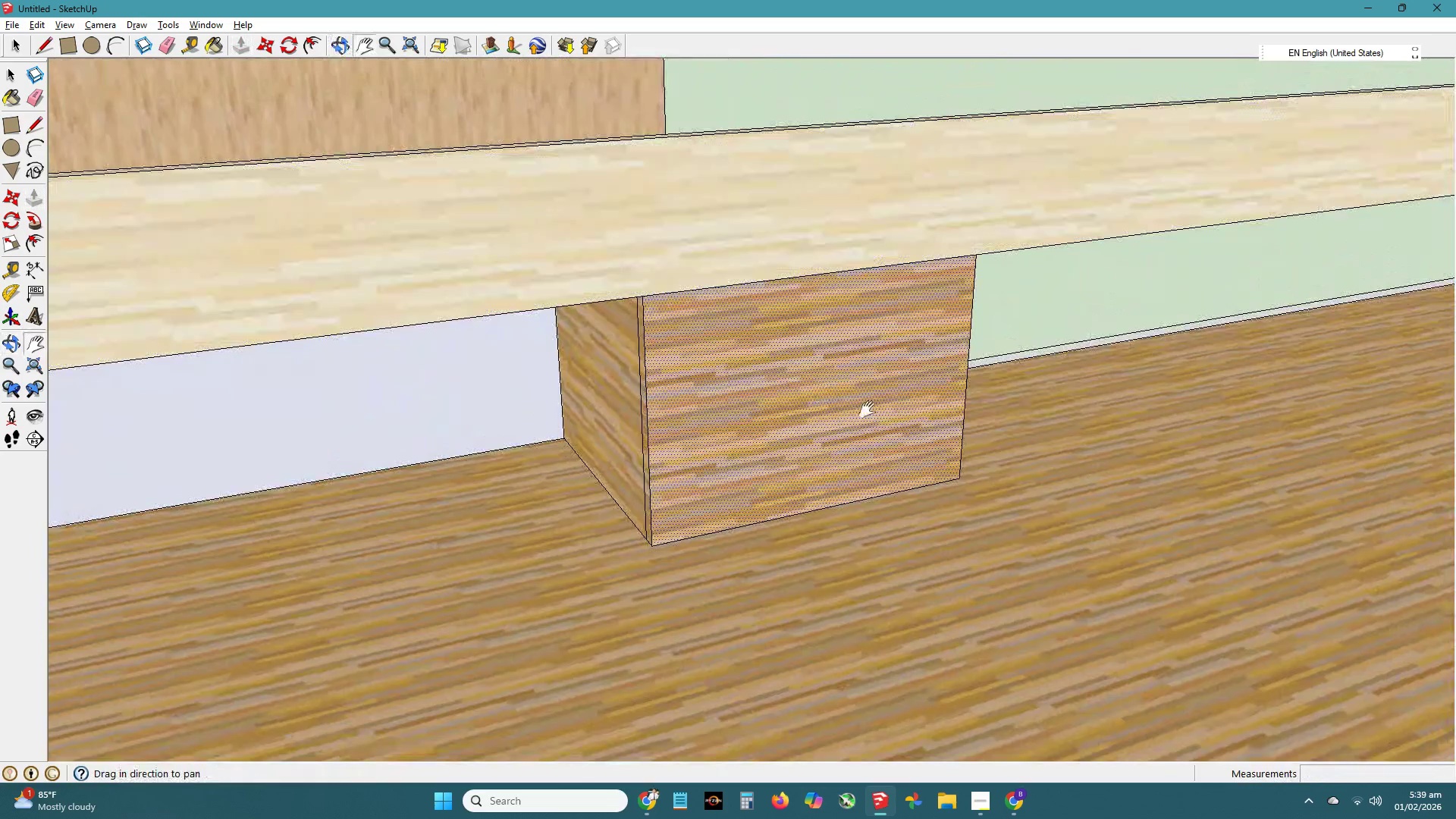 
left_click_drag(start_coordinate=[868, 410], to_coordinate=[797, 364])
 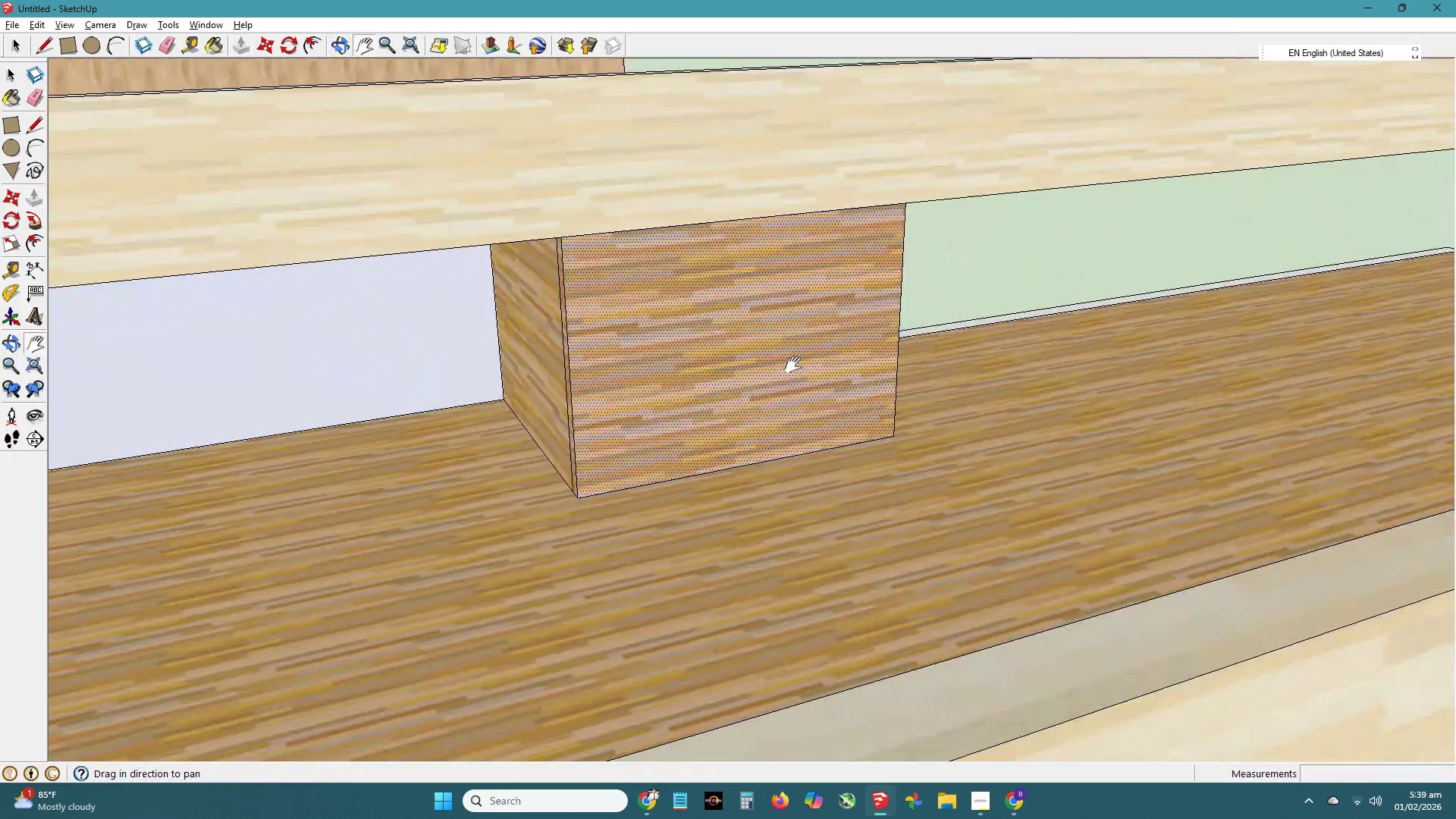 
scroll: coordinate [793, 366], scroll_direction: down, amount: 5.0
 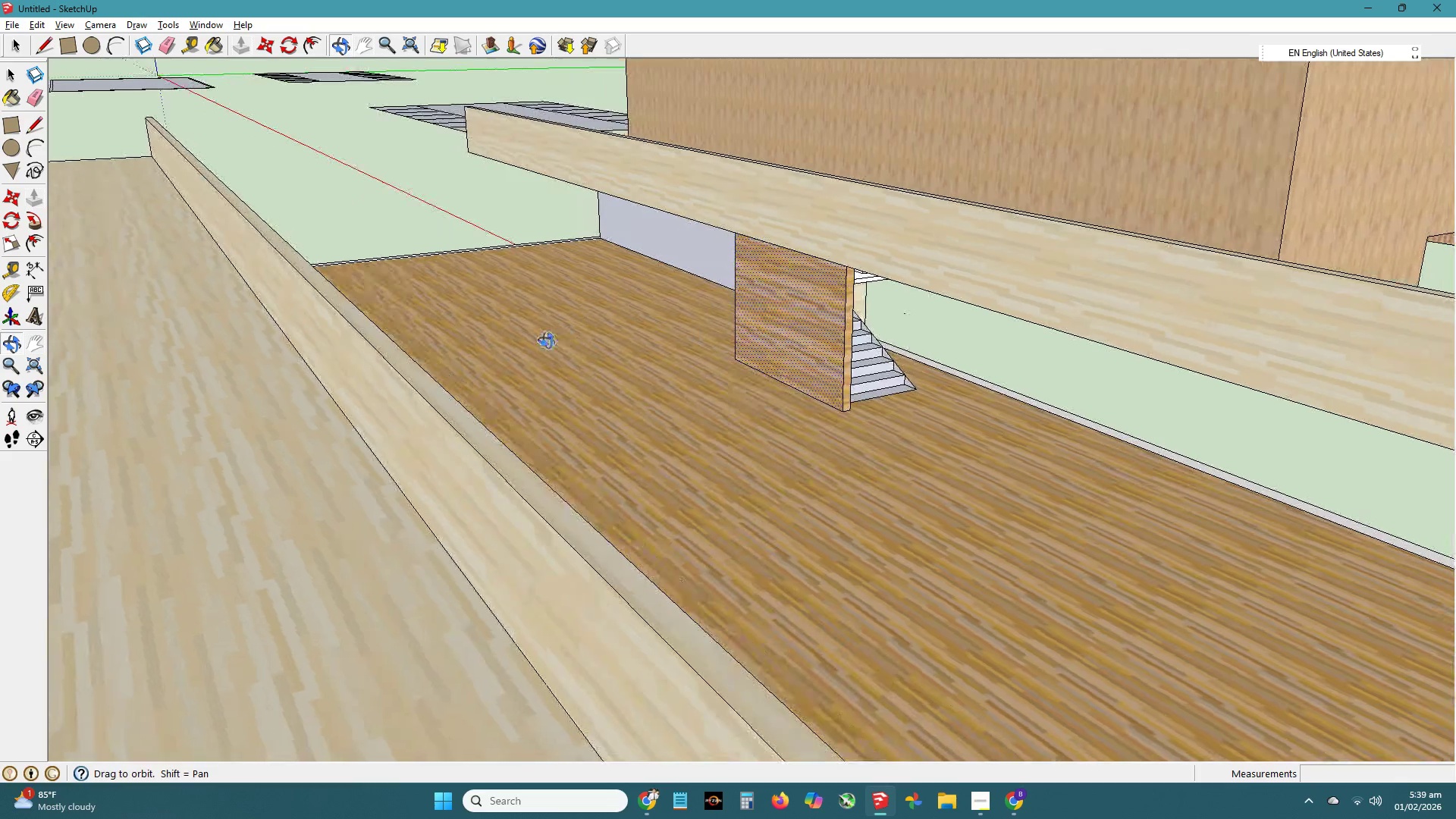 
key(H)
 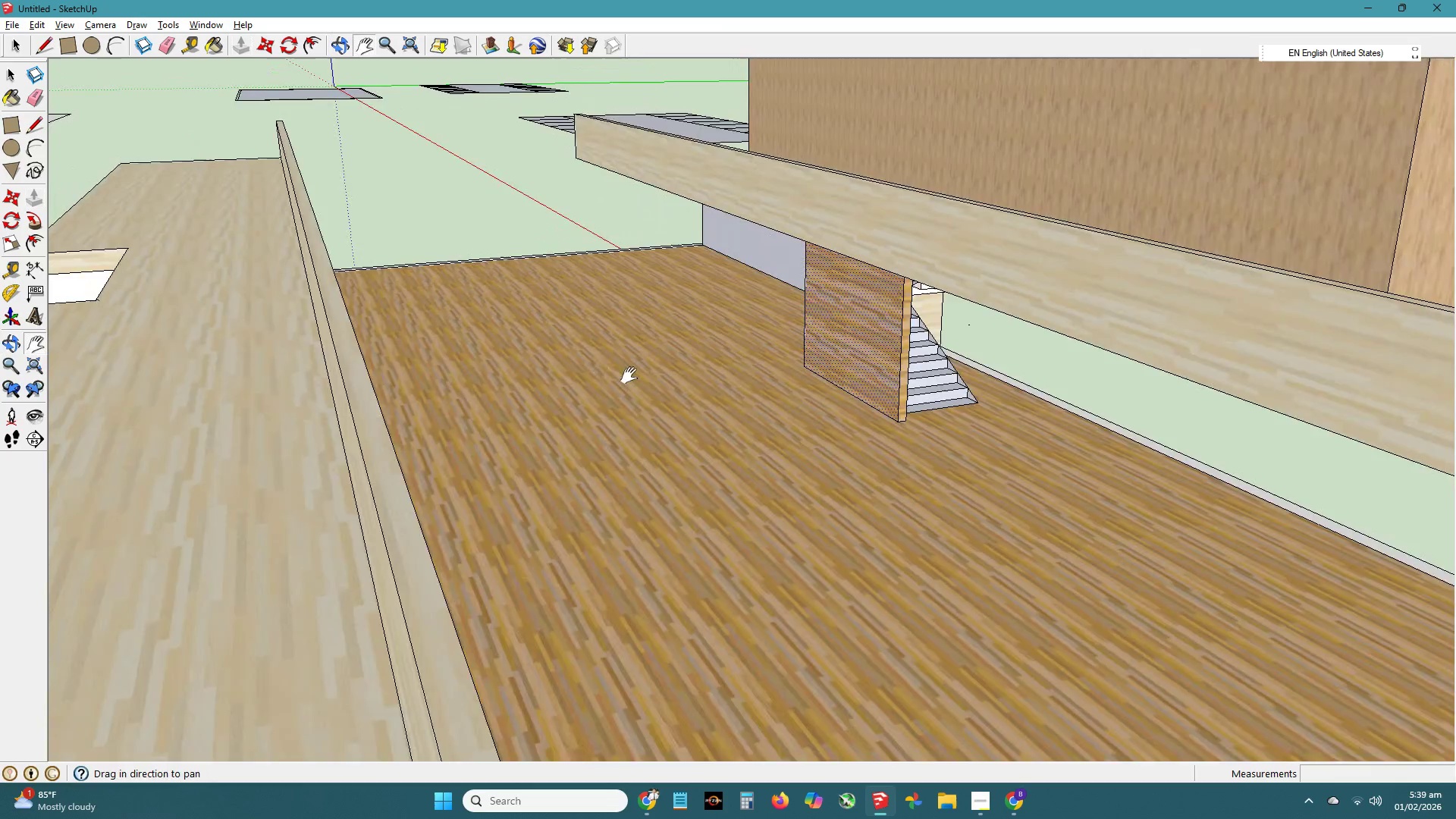 
left_click_drag(start_coordinate=[631, 373], to_coordinate=[660, 343])
 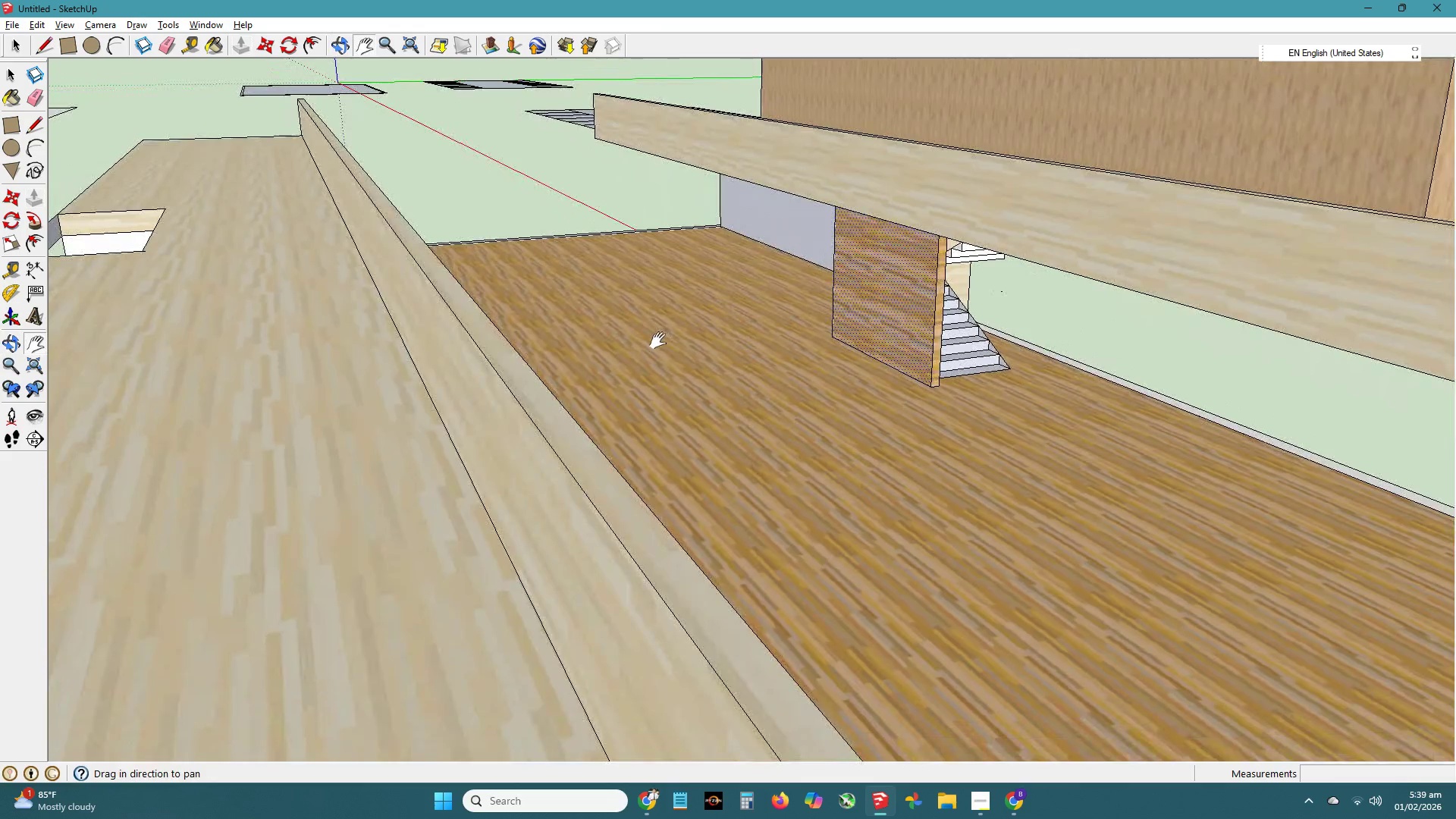 
scroll: coordinate [658, 341], scroll_direction: down, amount: 3.0
 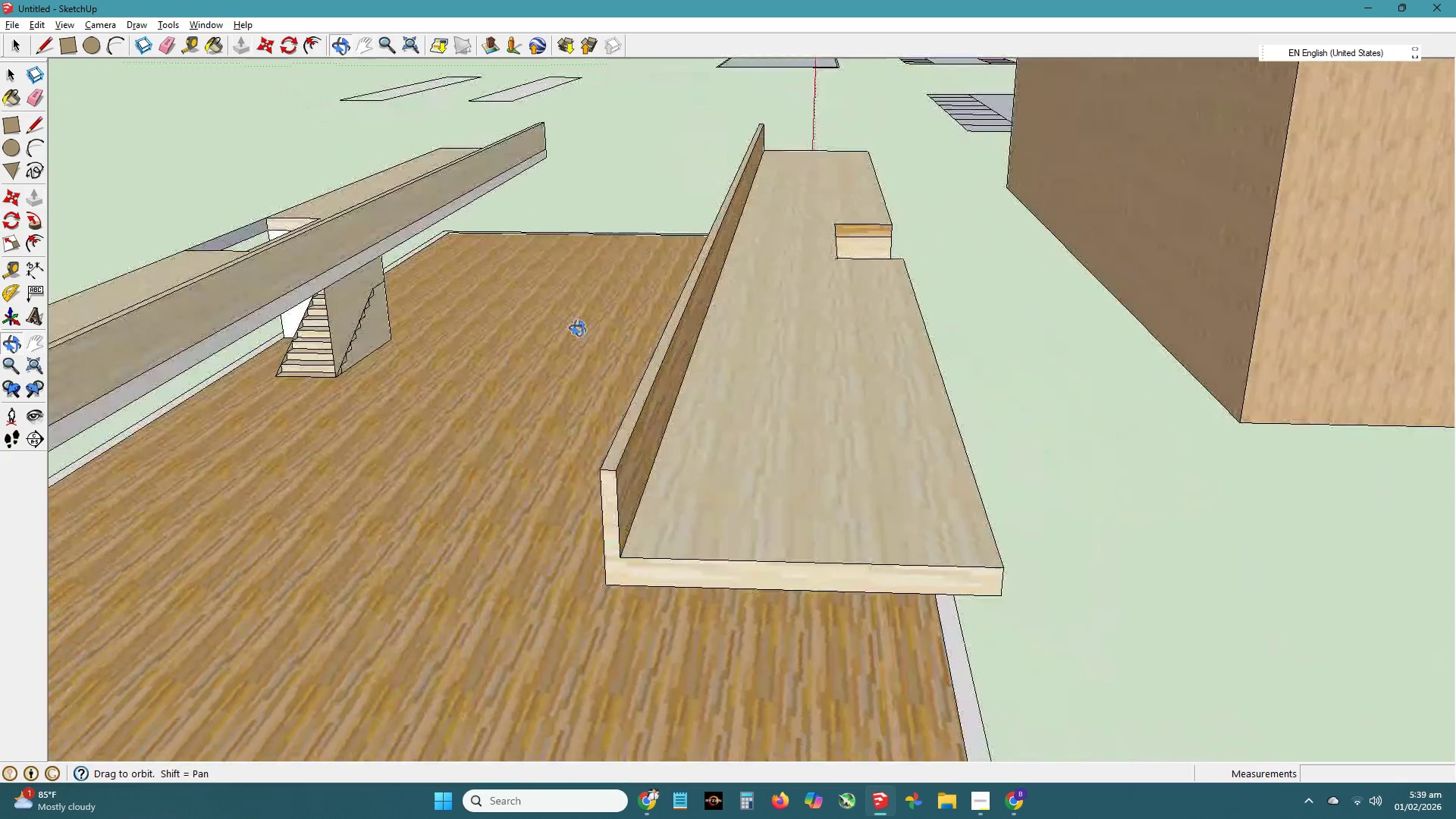 
key(H)
 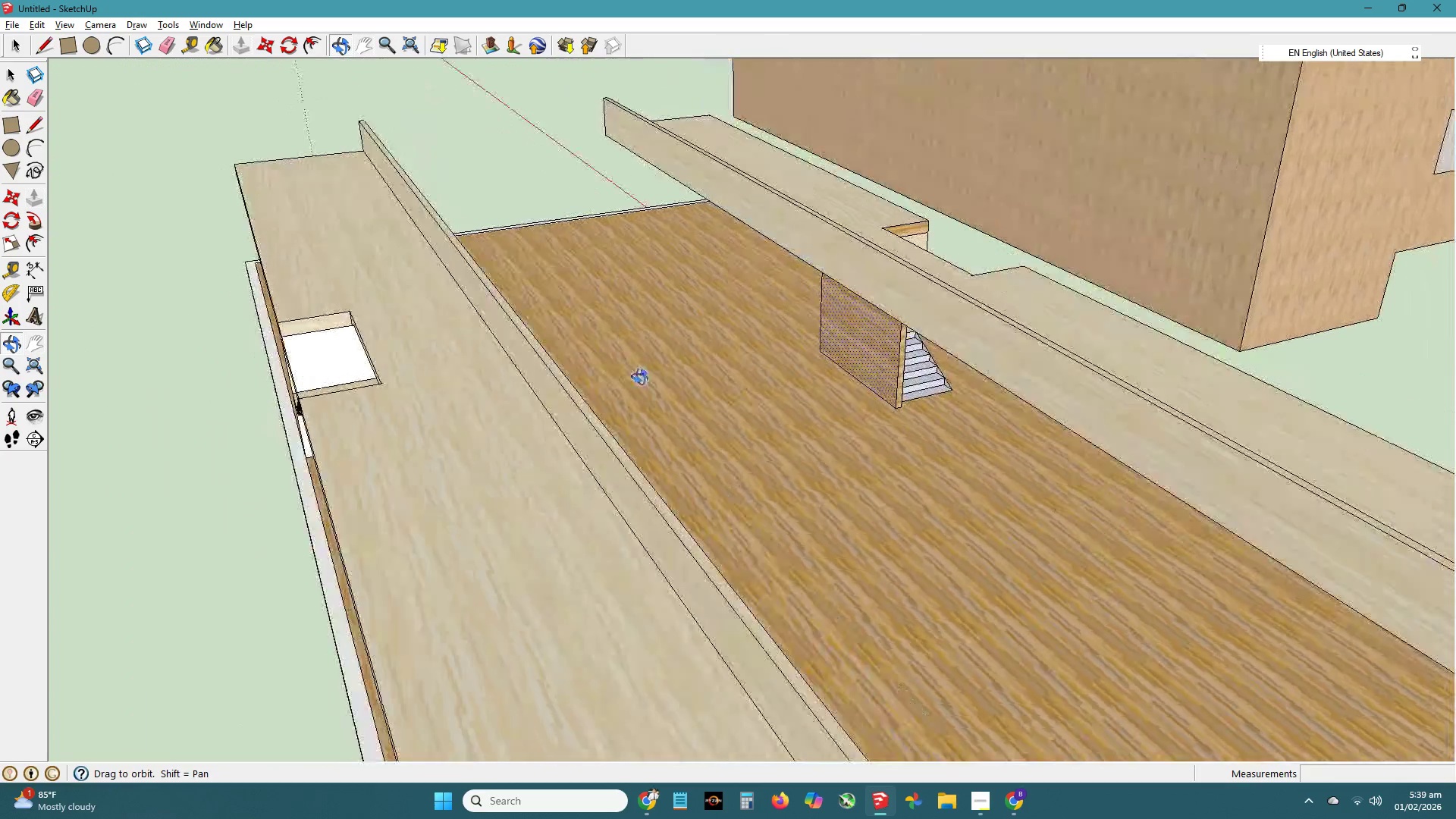 
scroll: coordinate [322, 446], scroll_direction: up, amount: 11.0
 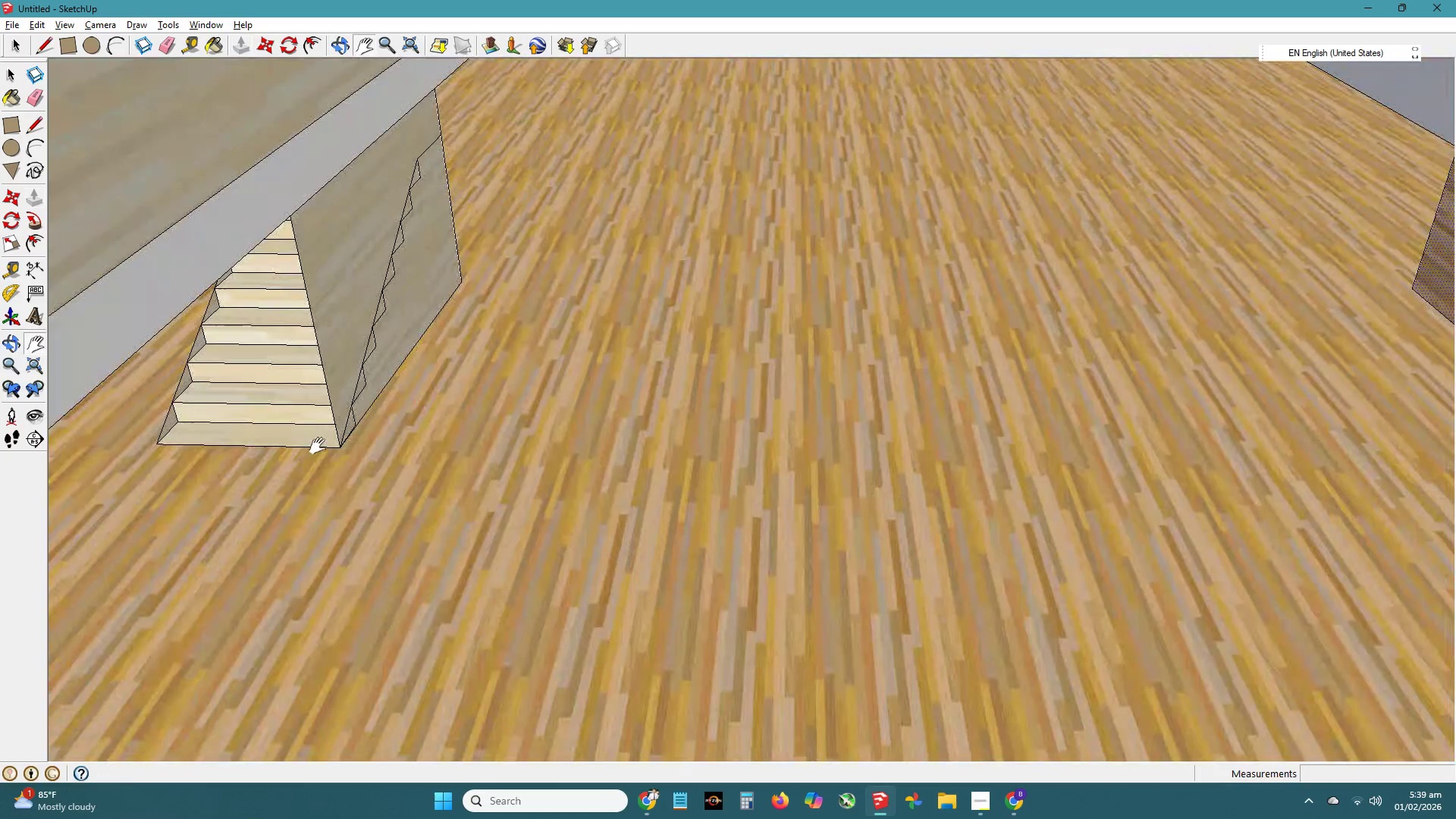 
key(L)
 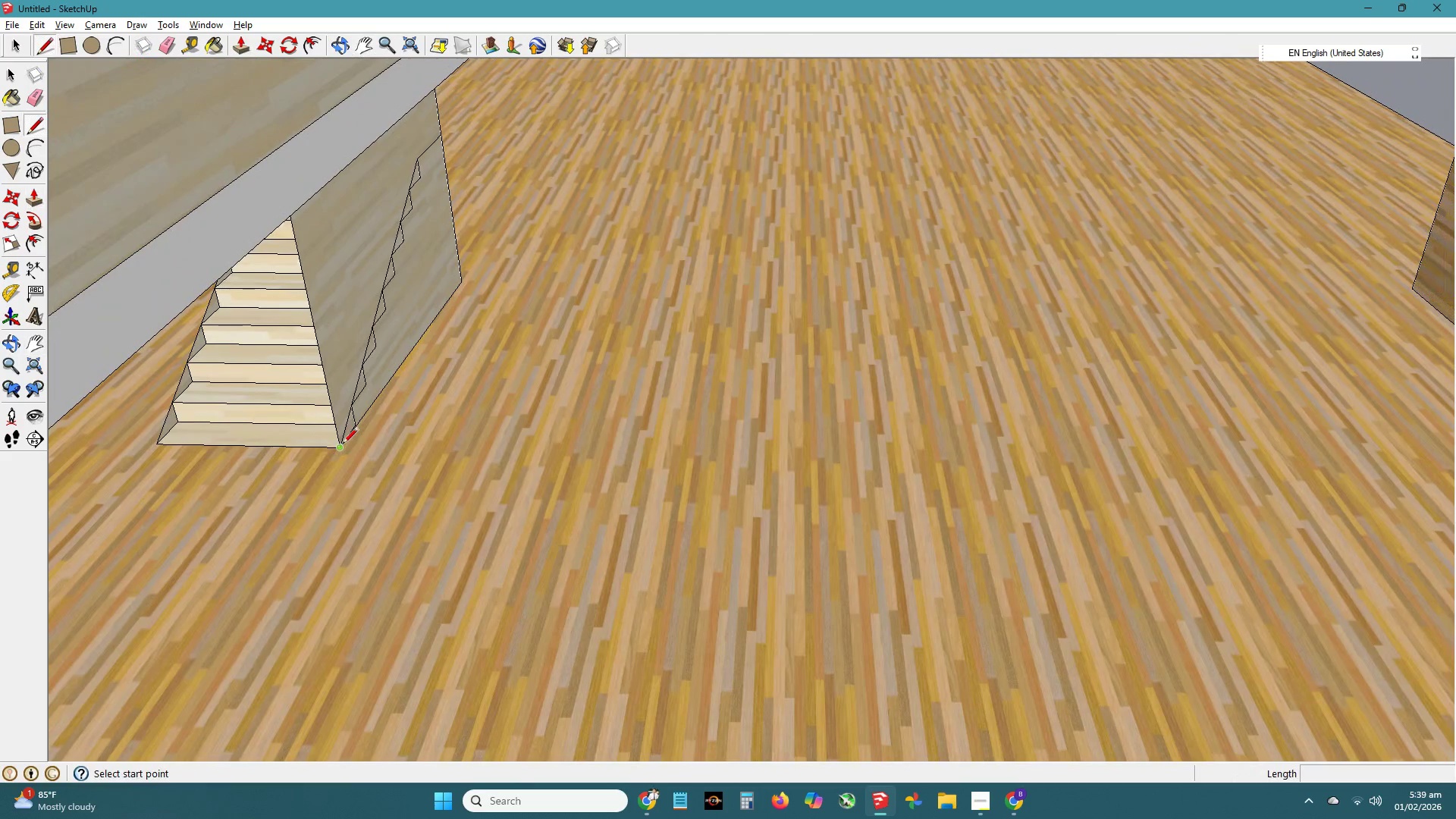 
left_click([342, 444])
 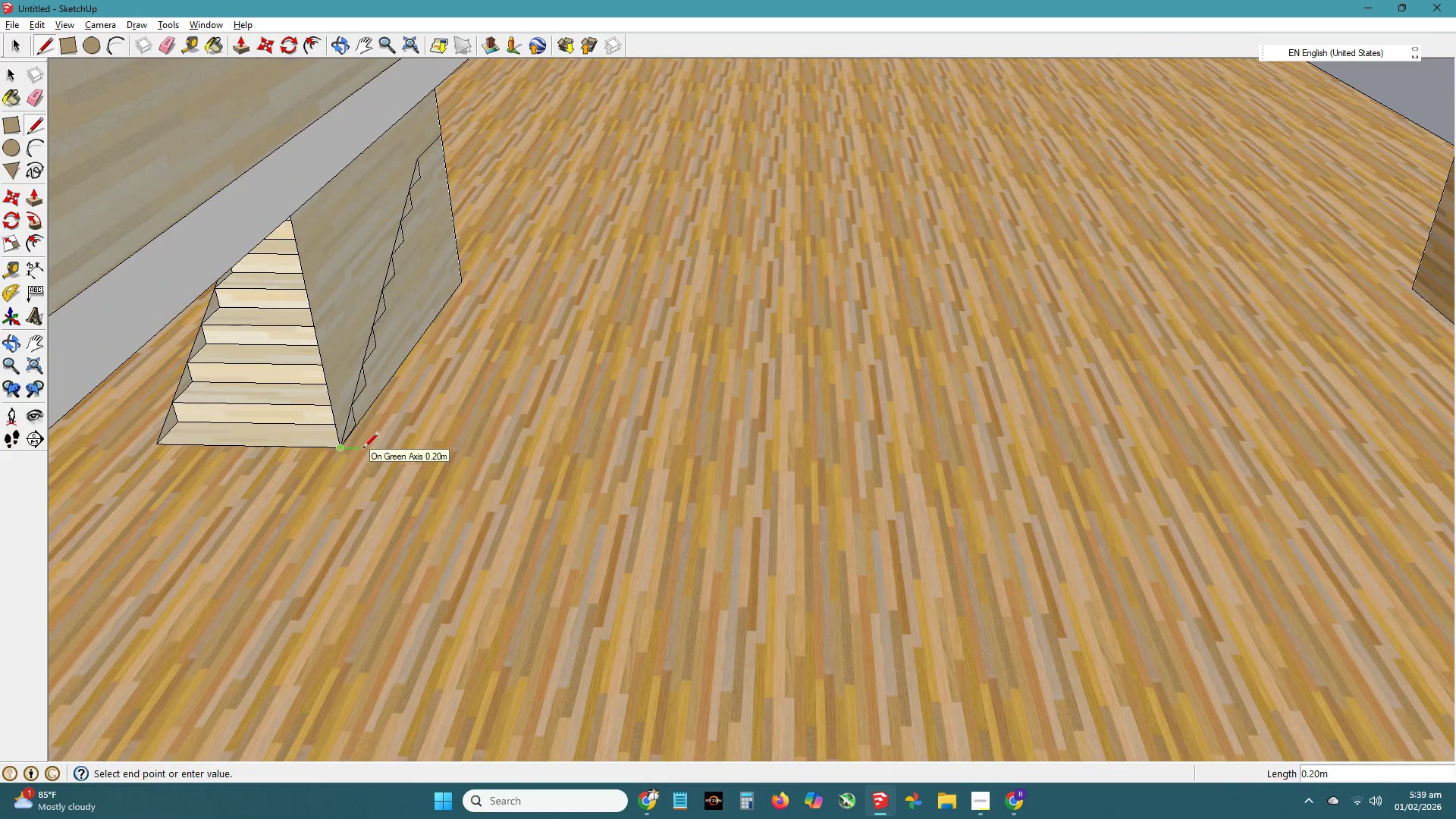 
key(NumpadDecimal)
 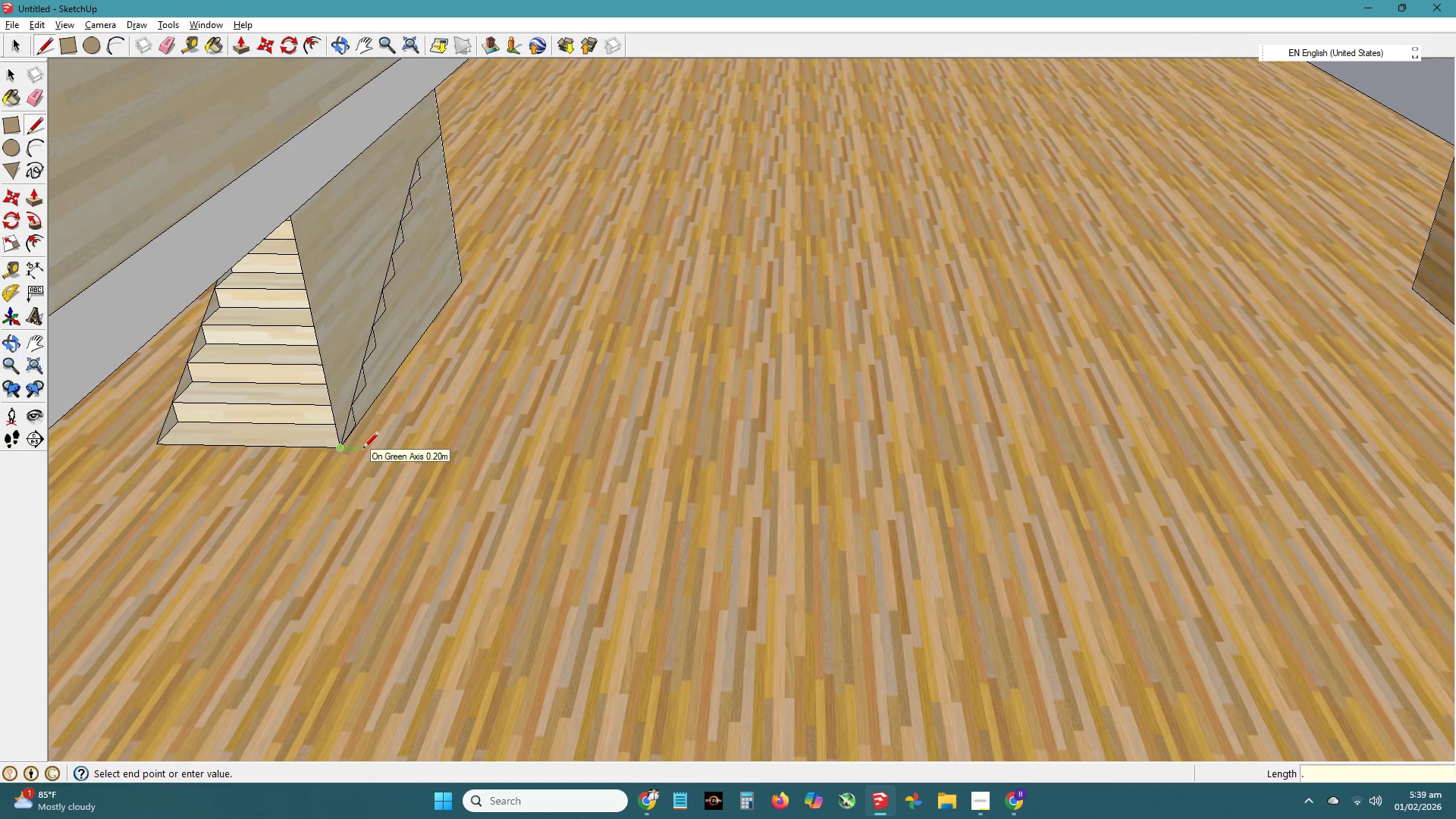 
key(Numpad2)
 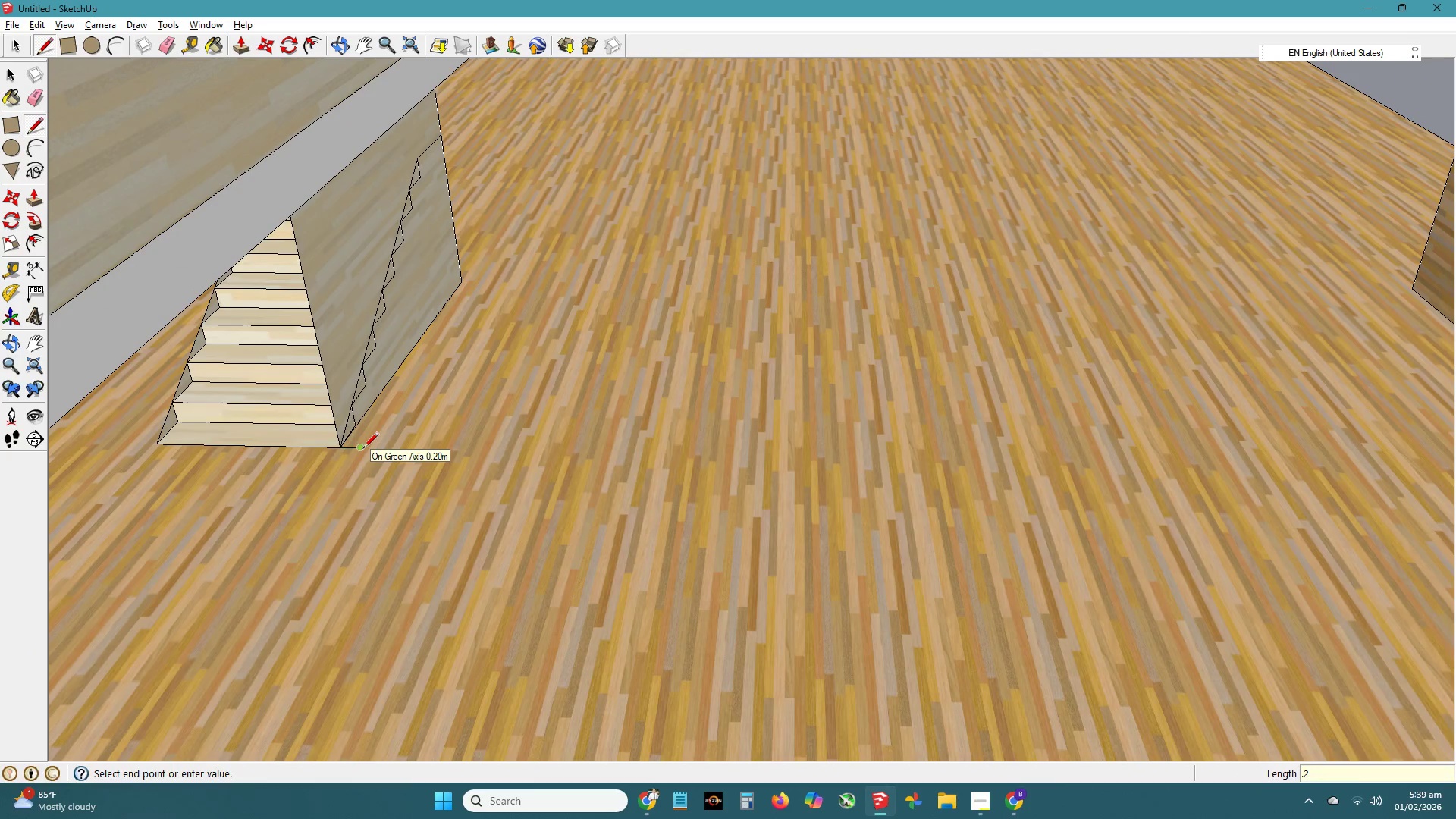 
key(NumpadEnter)
 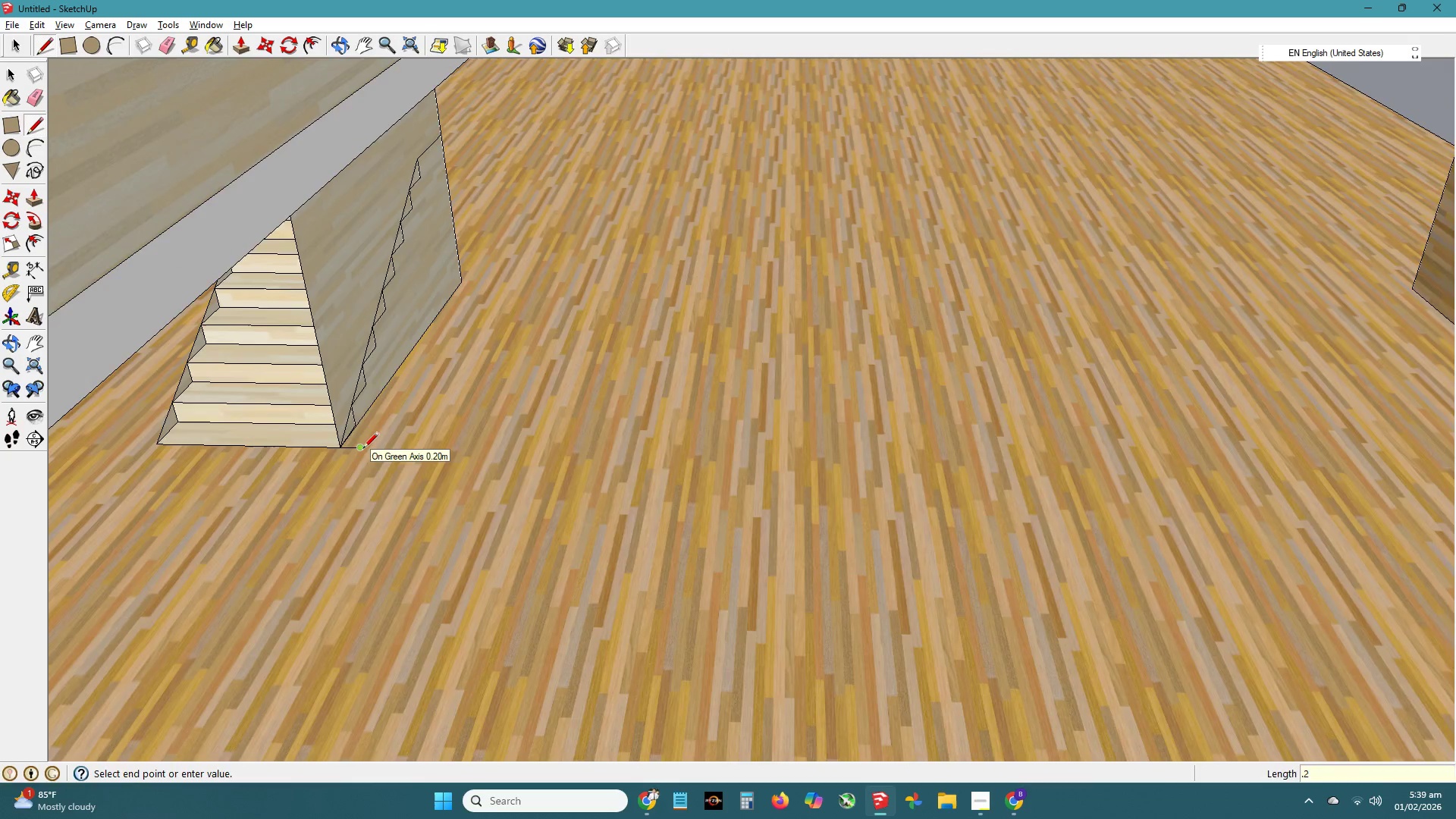 
scroll: coordinate [366, 449], scroll_direction: up, amount: 5.0
 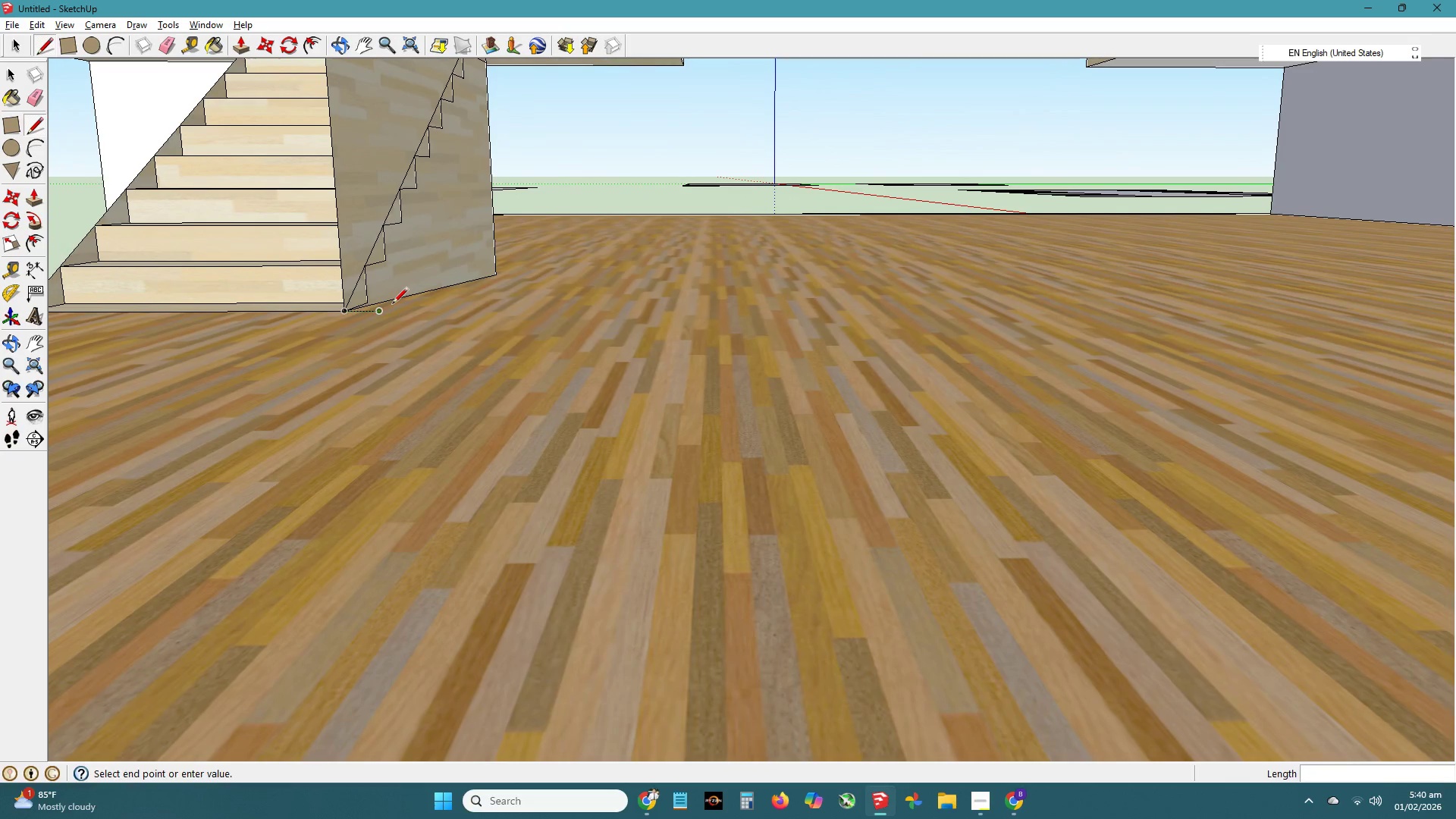 
key(Control+ControlLeft)
 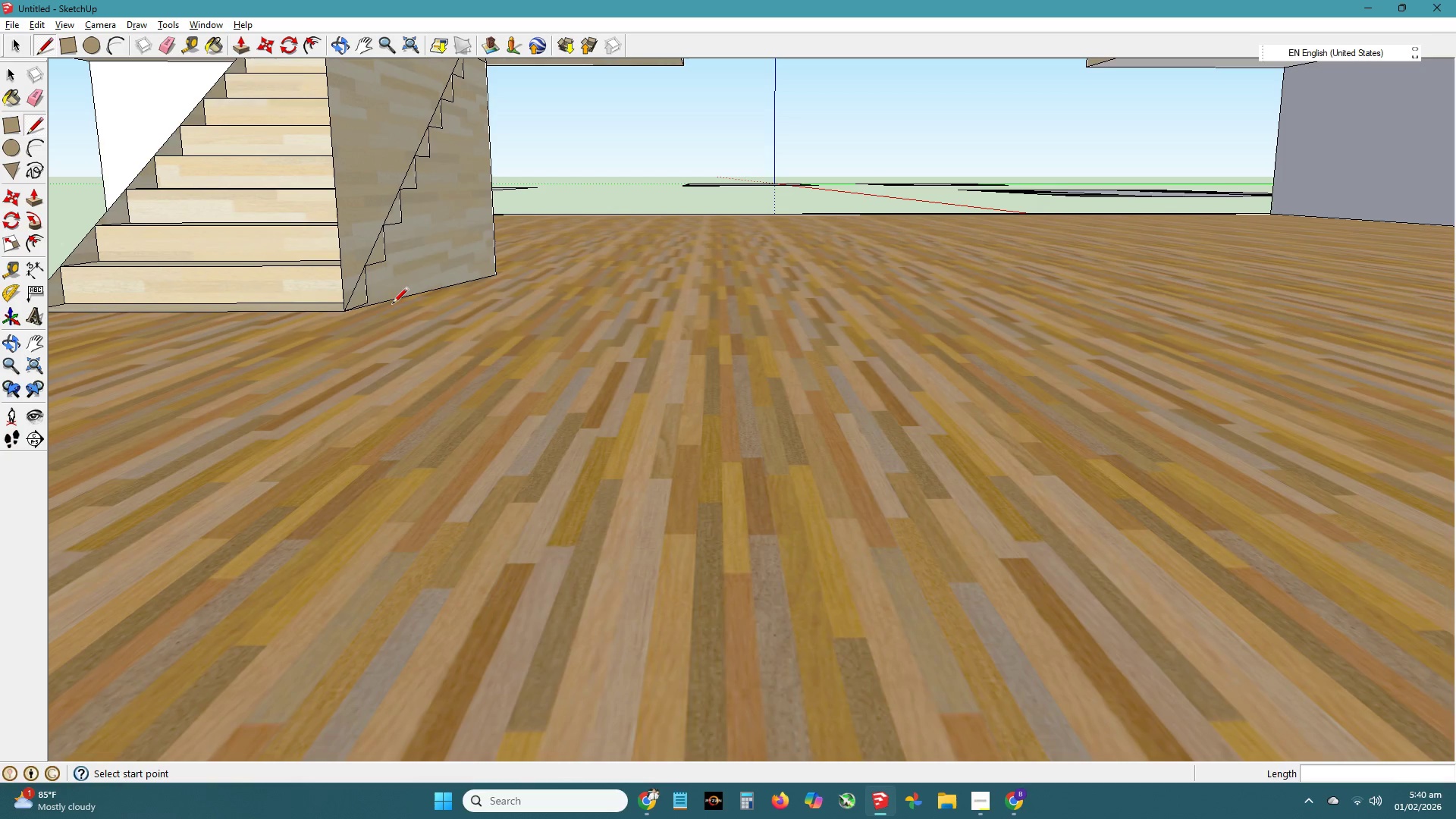 
key(Control+Z)
 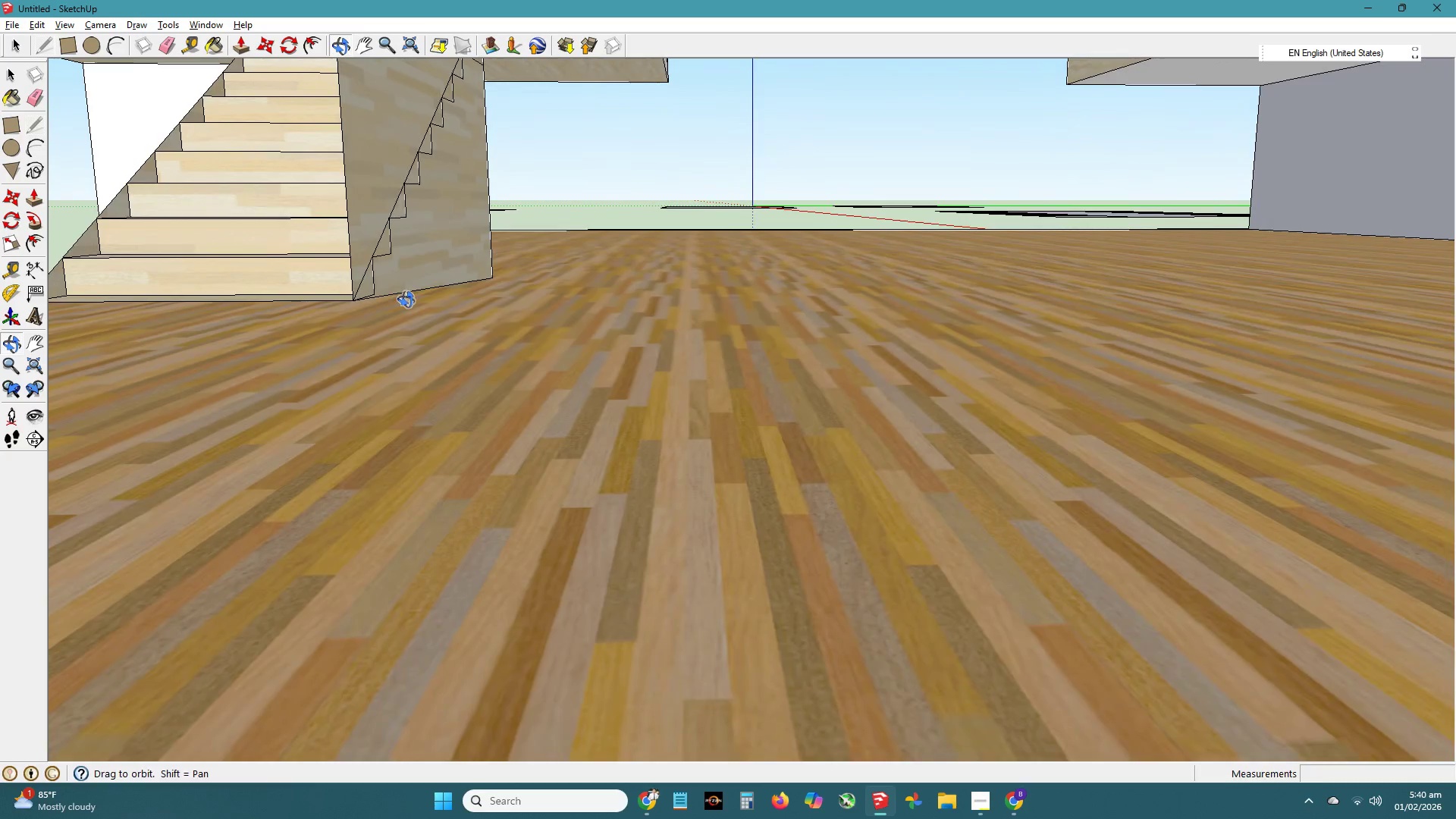 
key(L)
 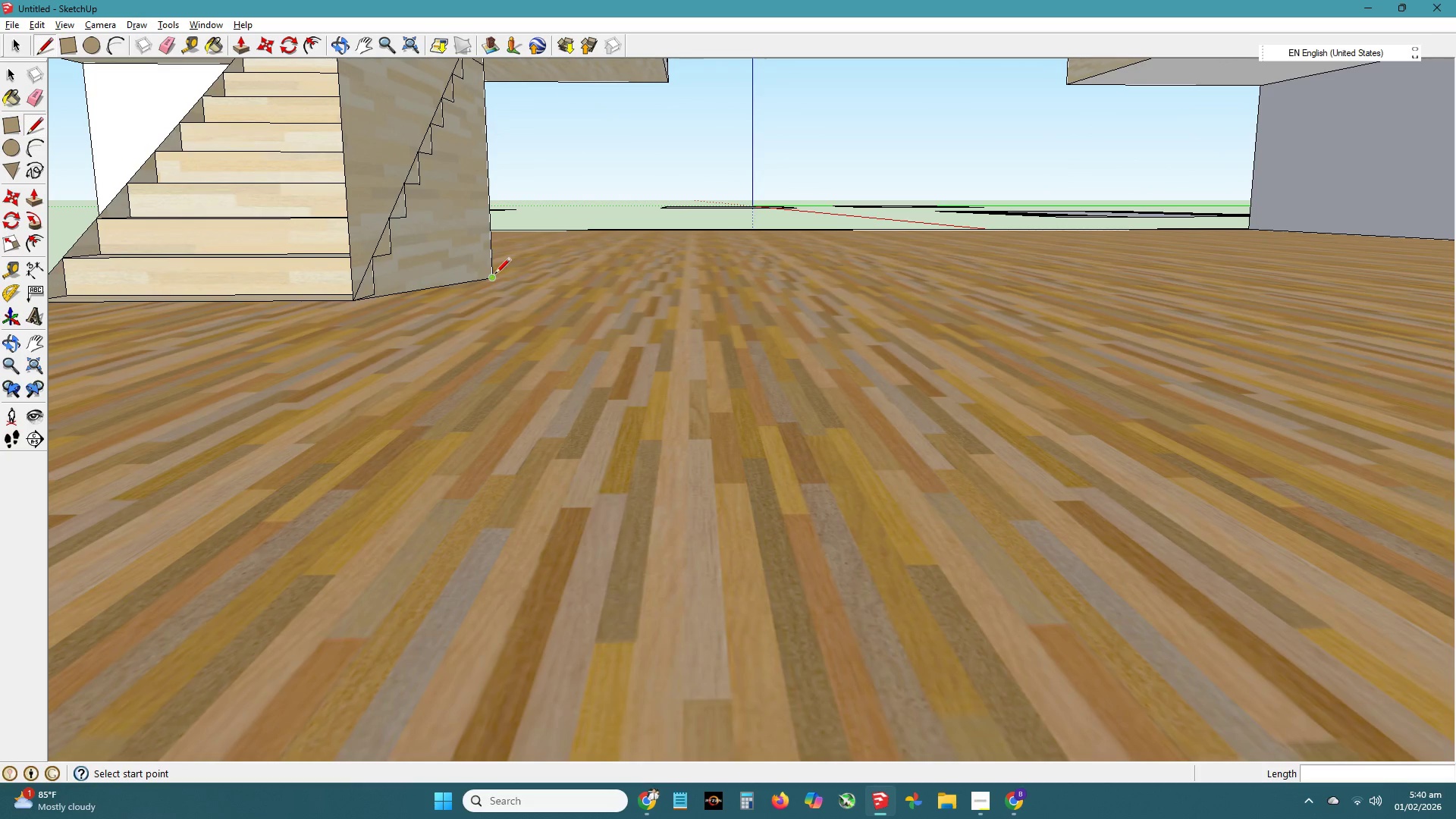 
left_click([494, 275])
 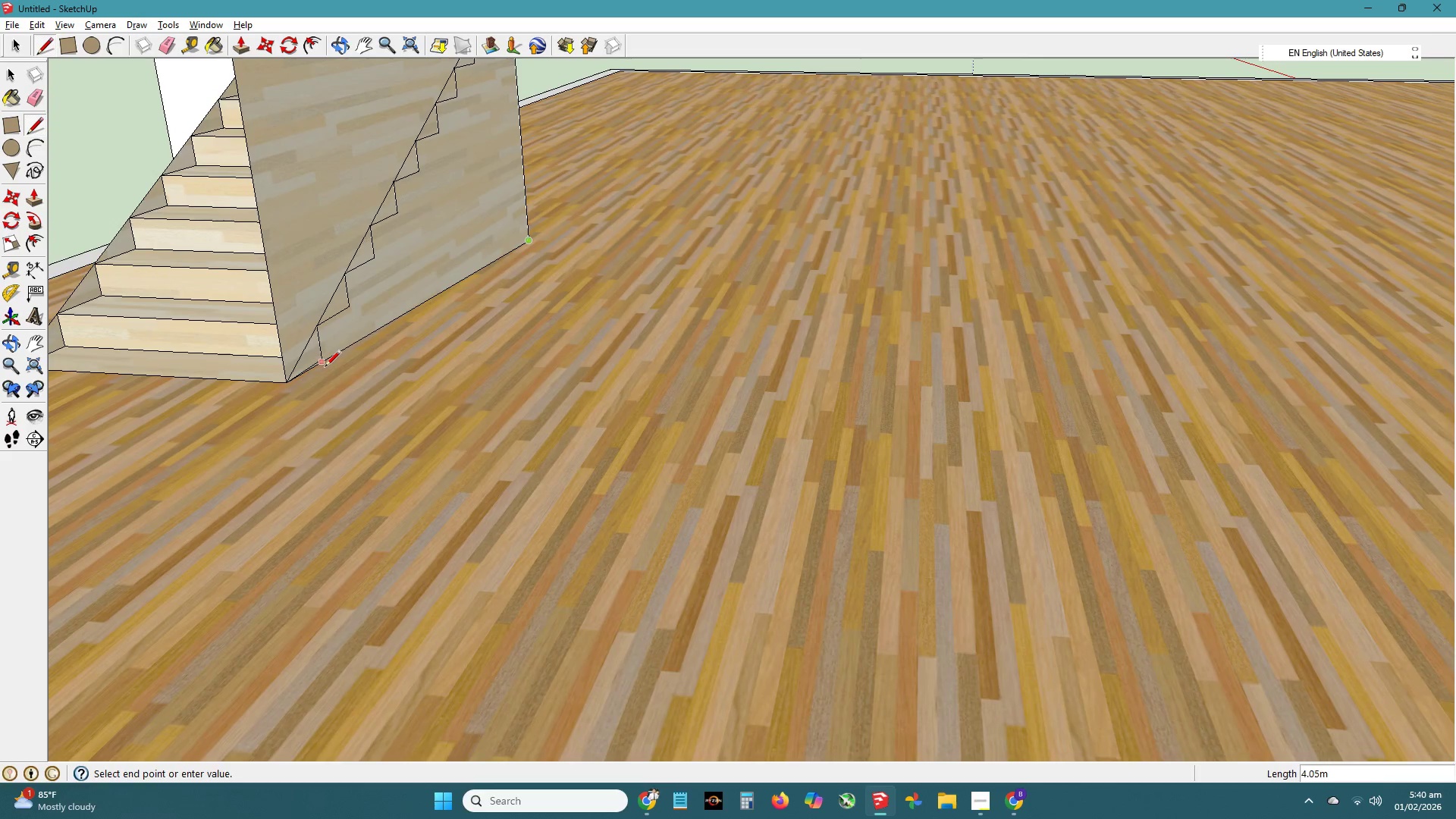 
hold_key(key=ShiftLeft, duration=1.12)
left_click([294, 381])
 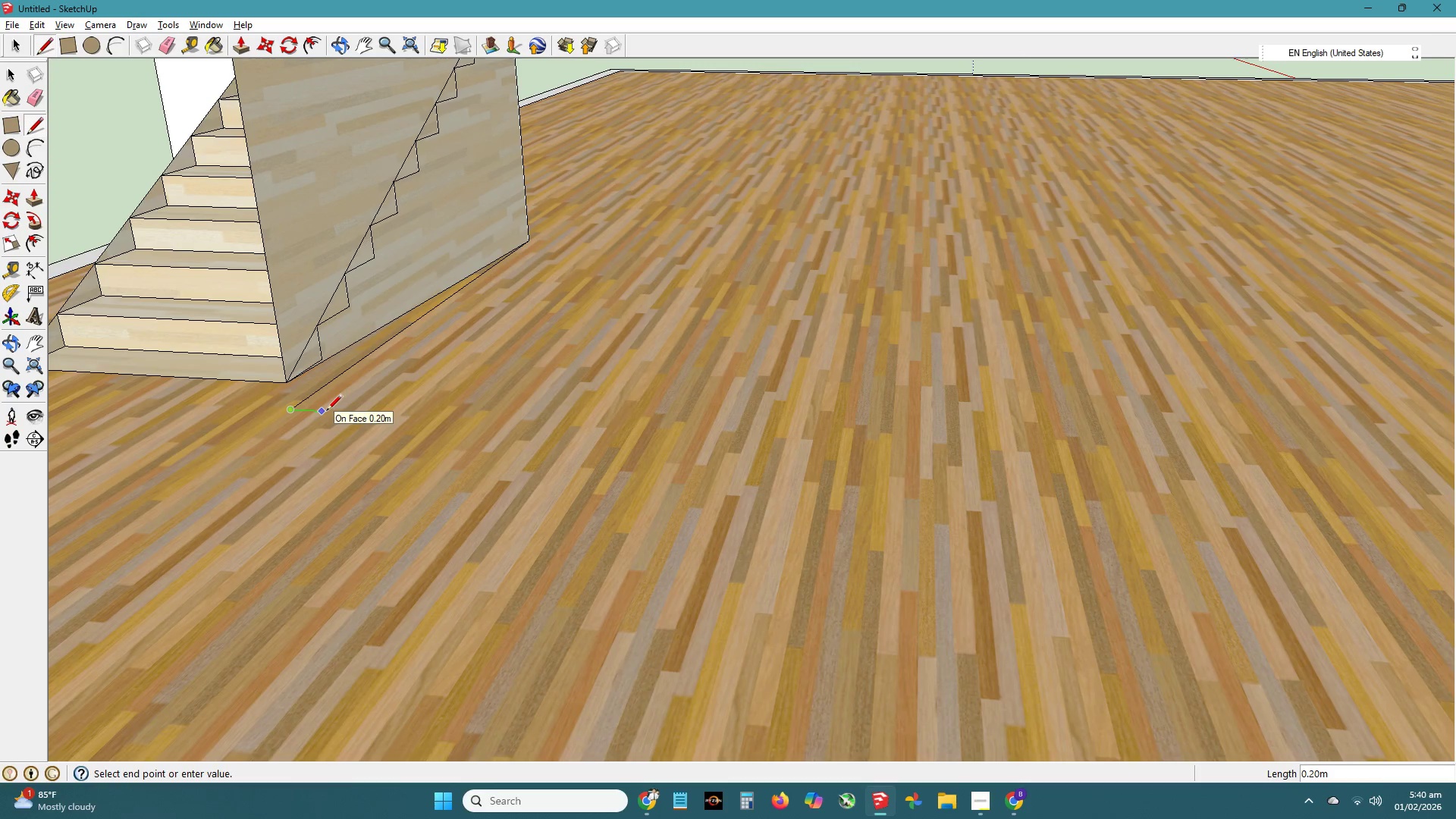 
key(NumpadDecimal)
 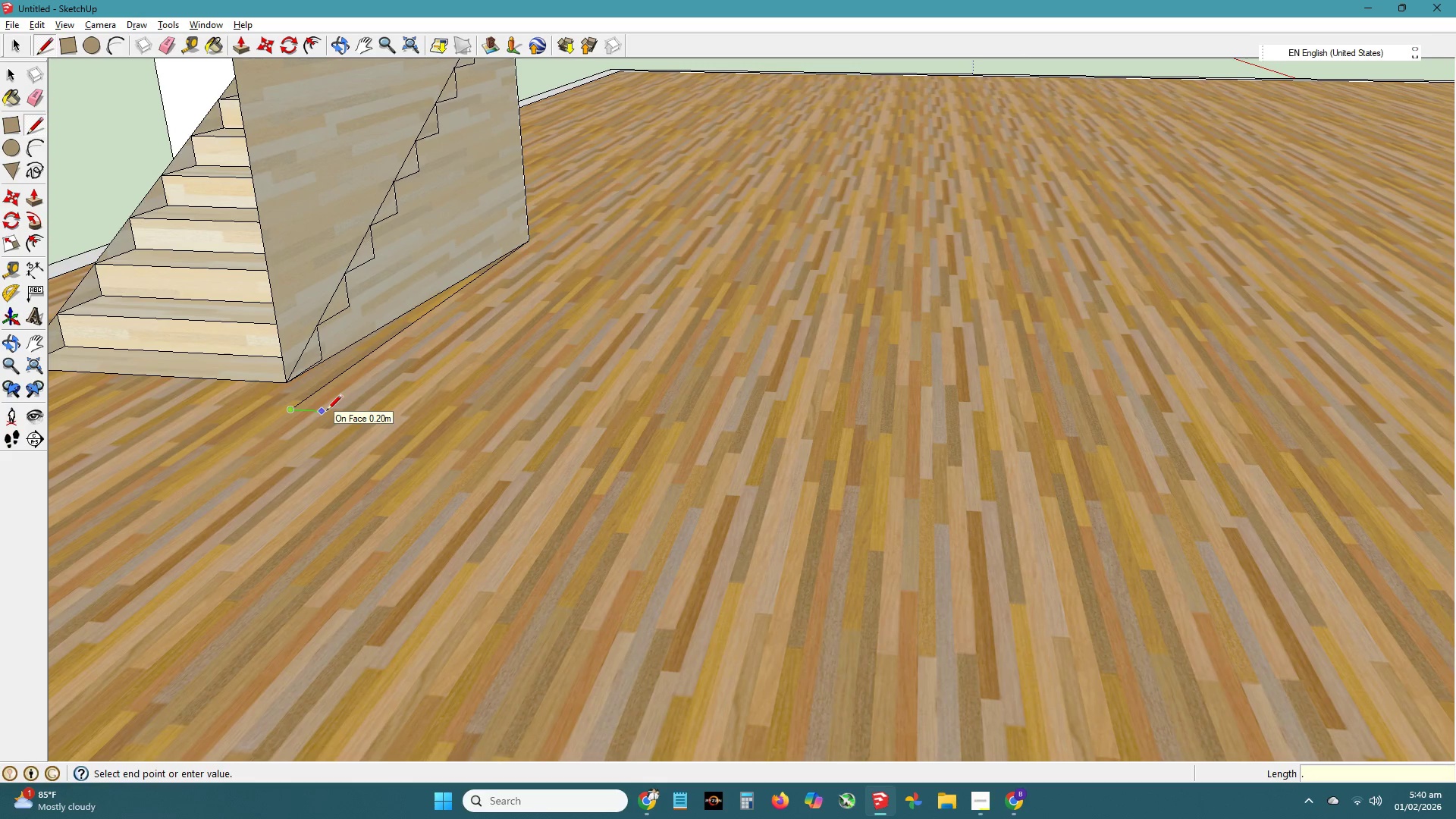 
key(Numpad2)
 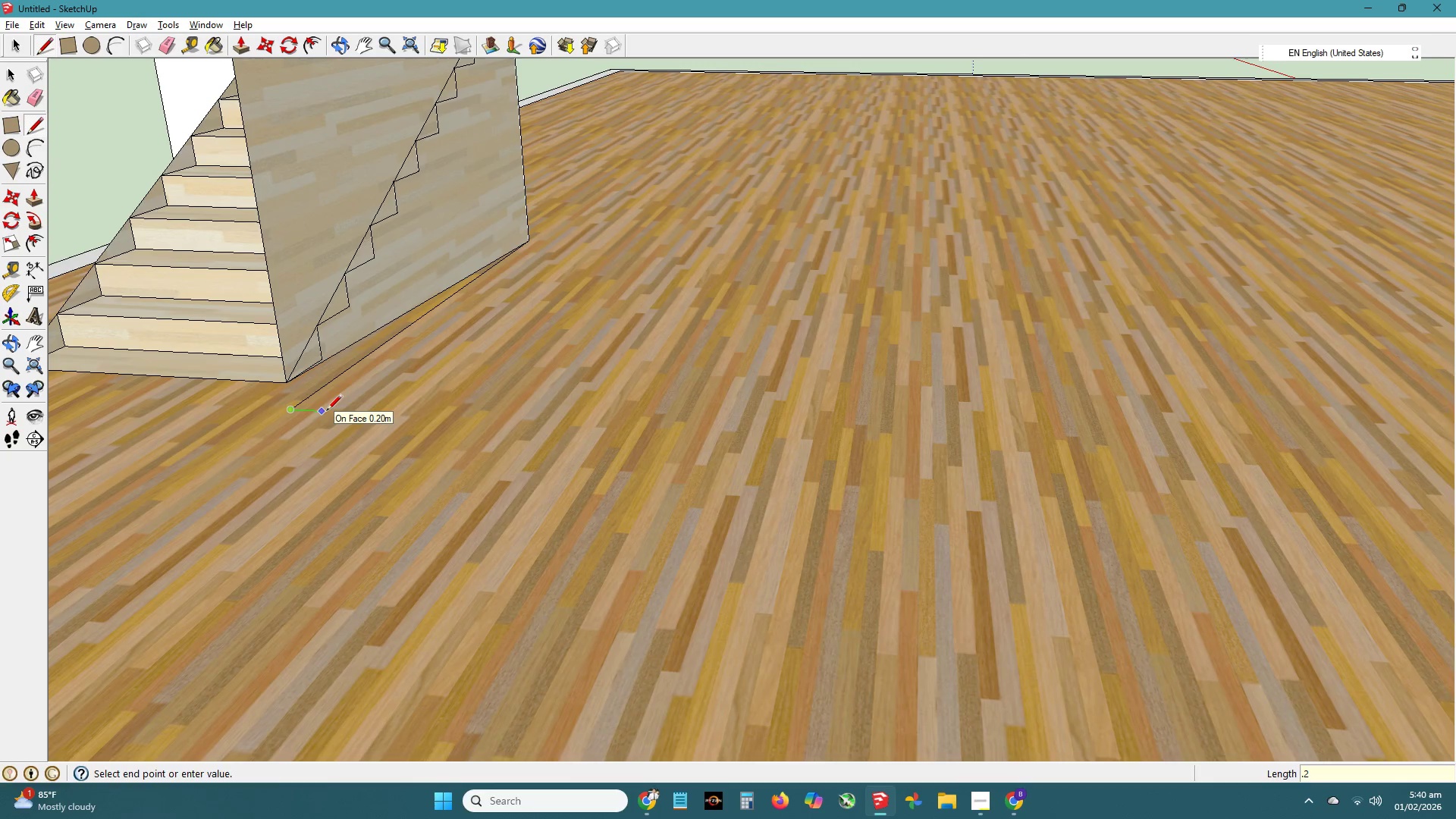 
key(NumpadEnter)
 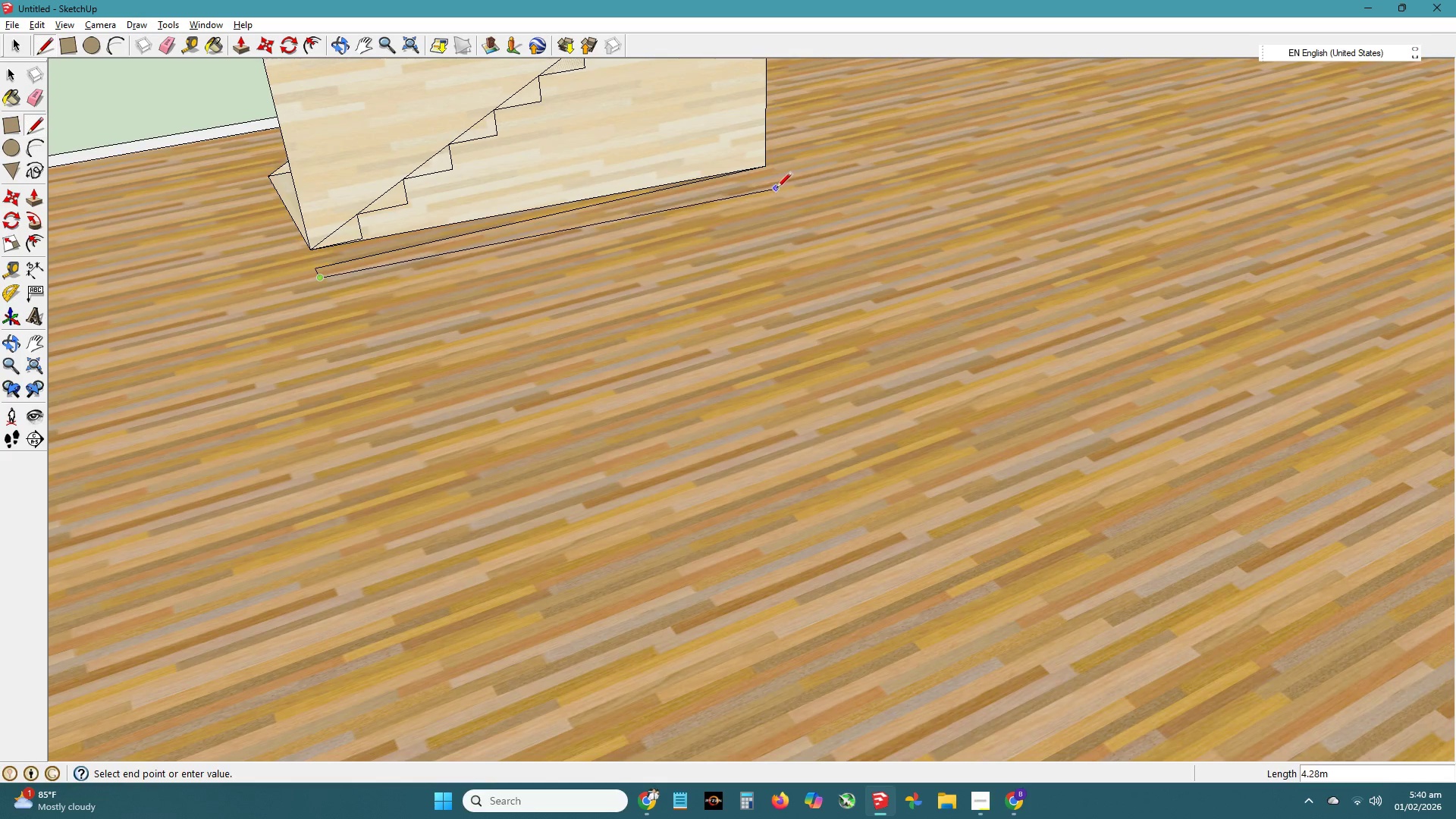 
hold_key(key=ShiftLeft, duration=0.84)